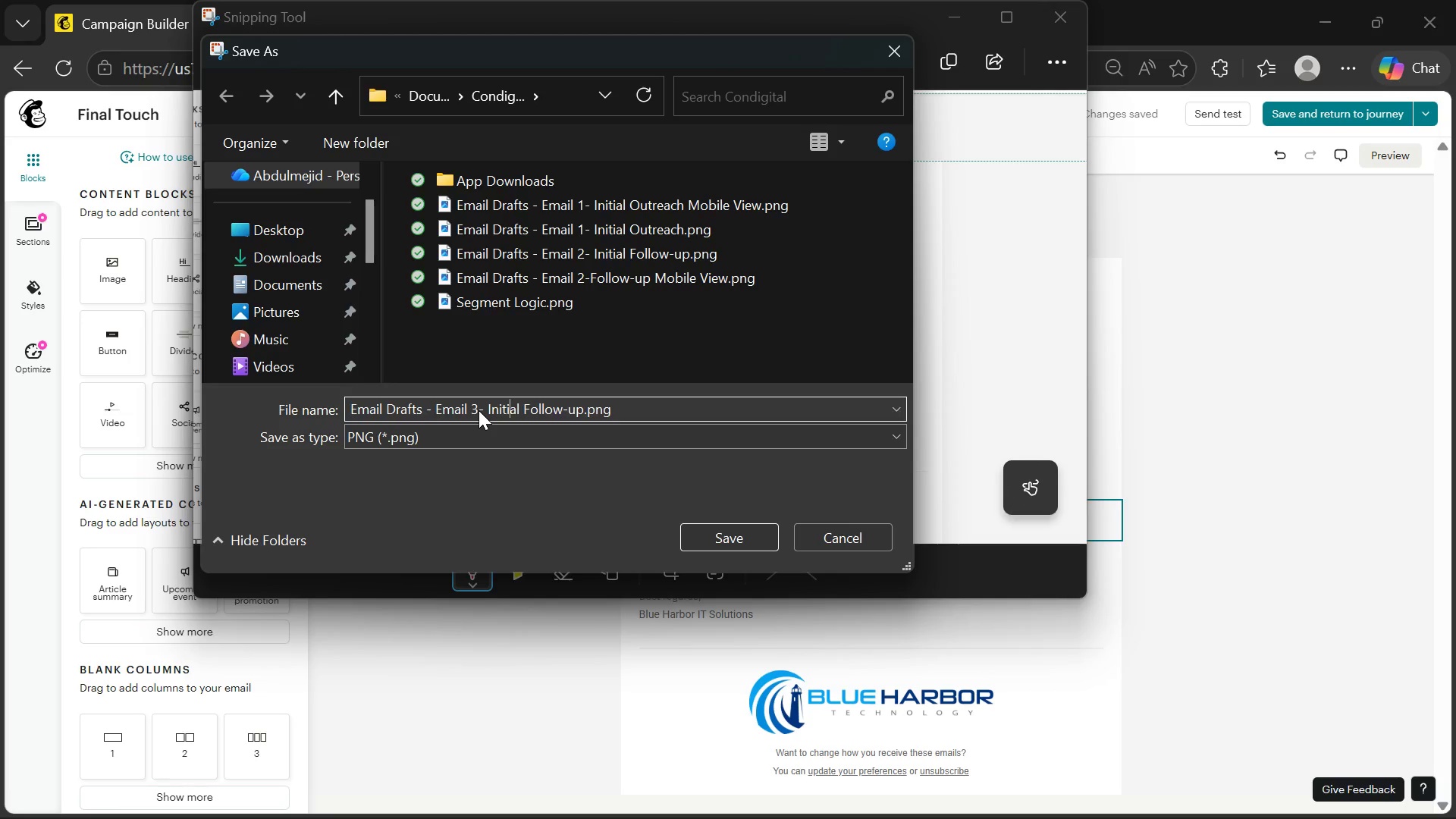 
key(ArrowRight)
 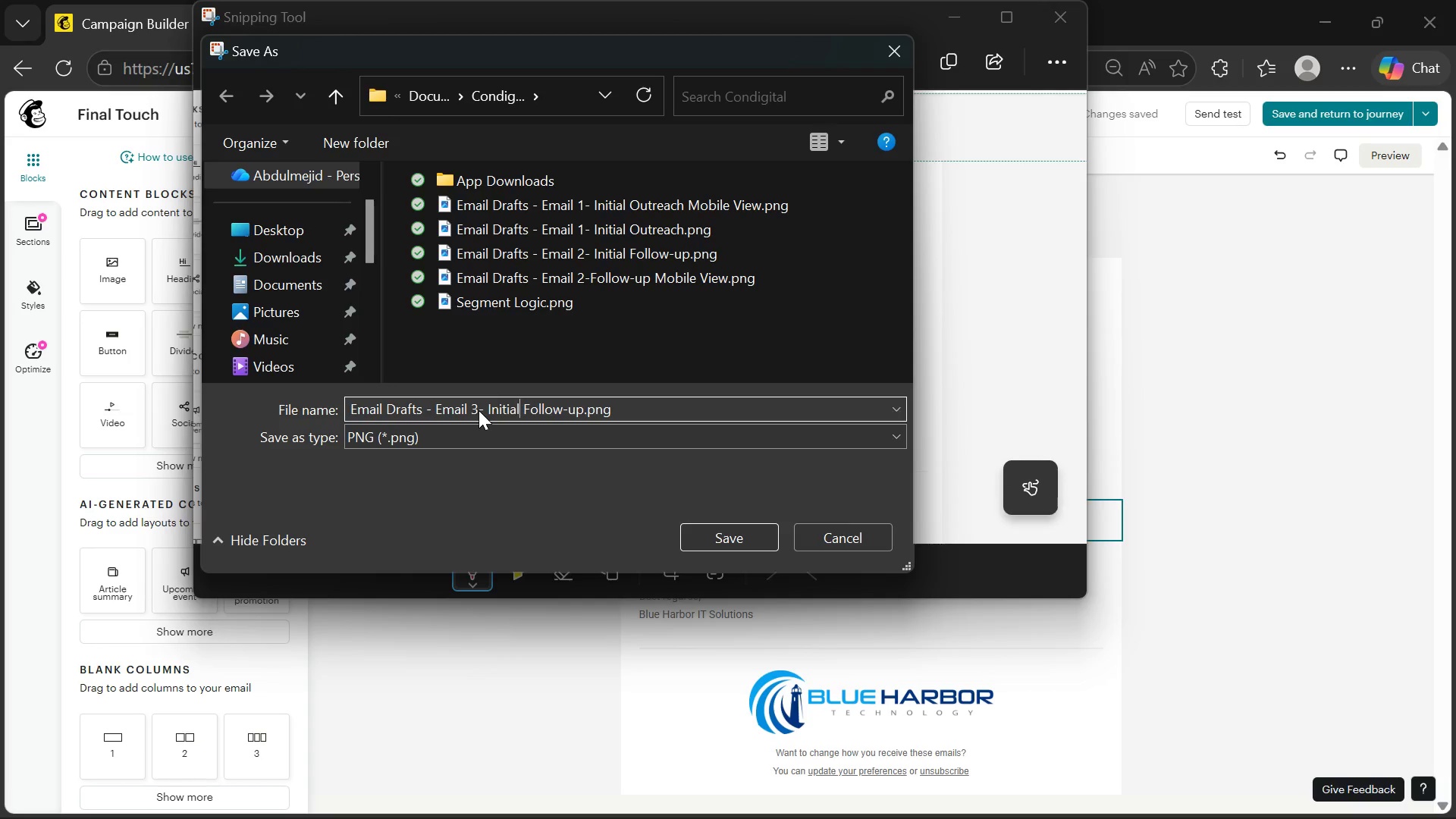 
key(ArrowRight)
 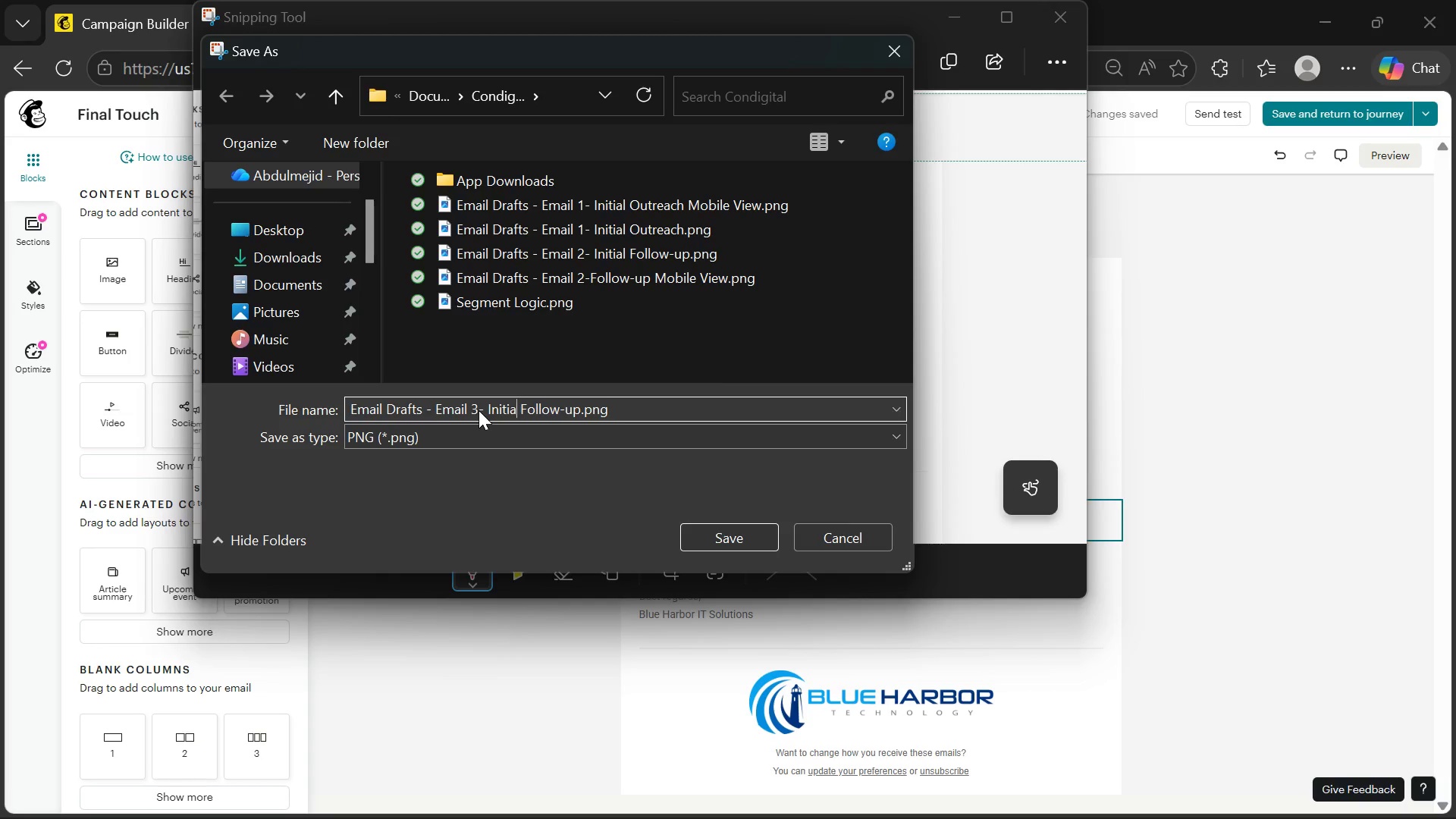 
key(Backspace)
 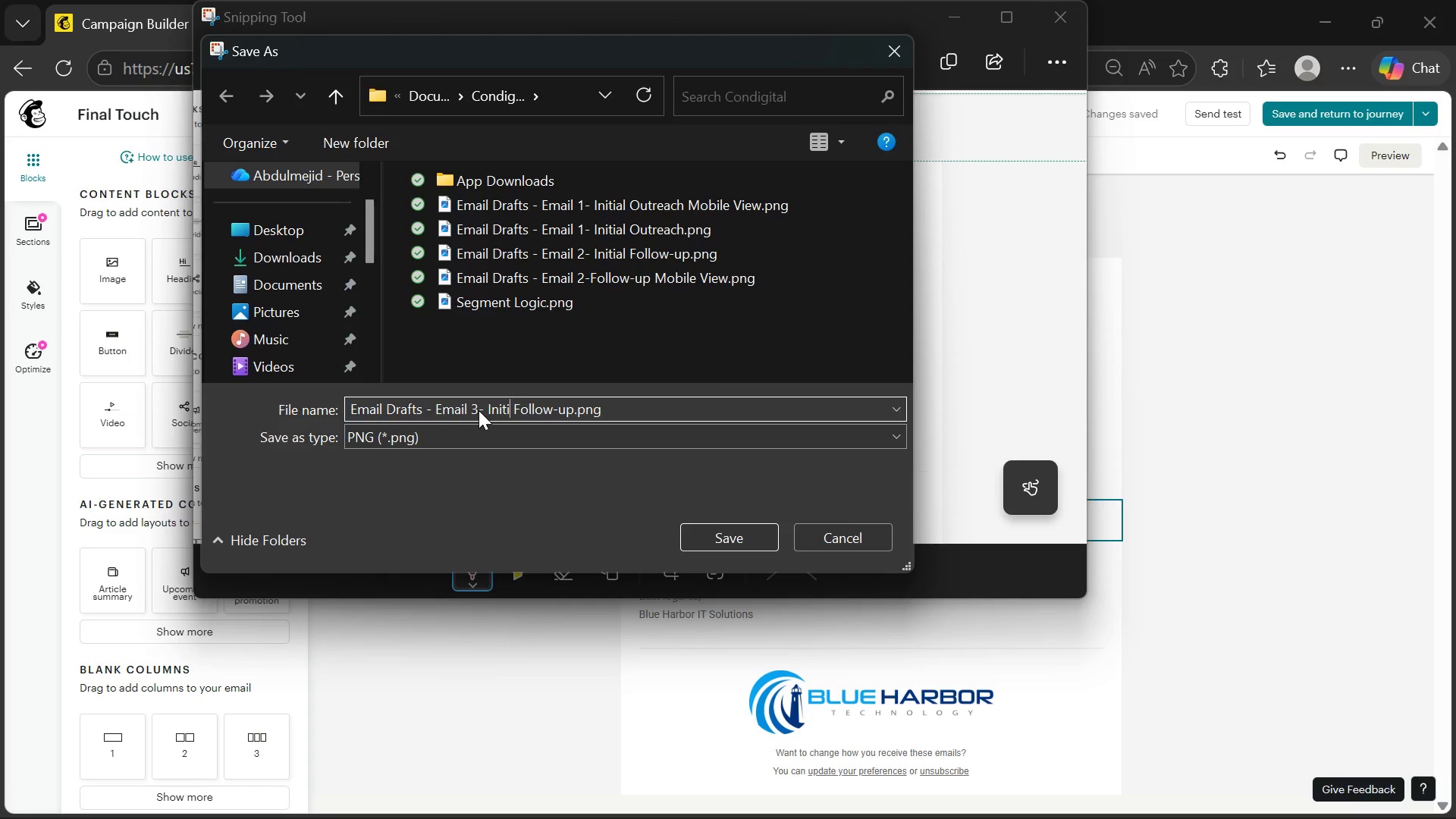 
key(Backspace)
 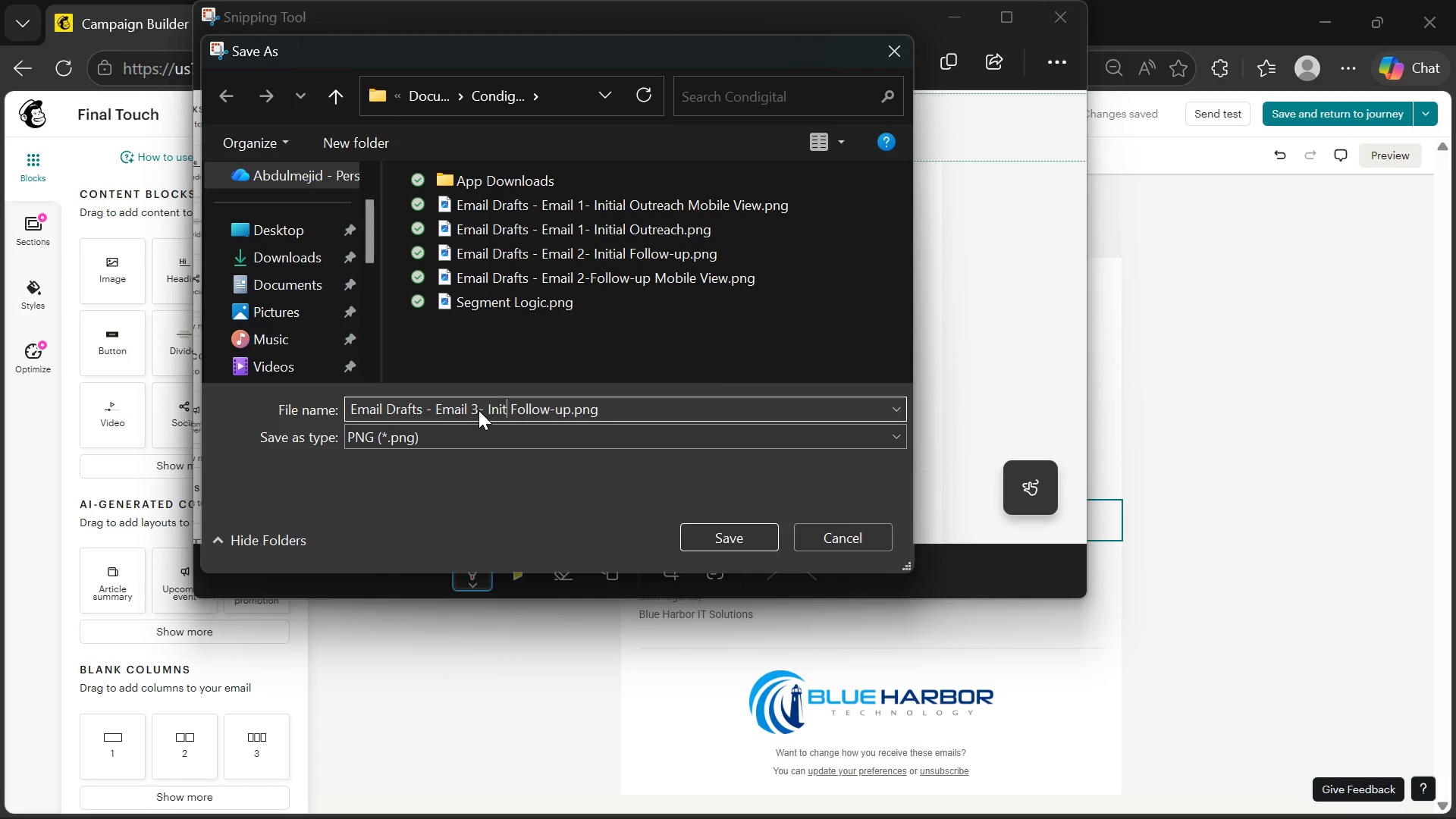 
key(Backspace)
 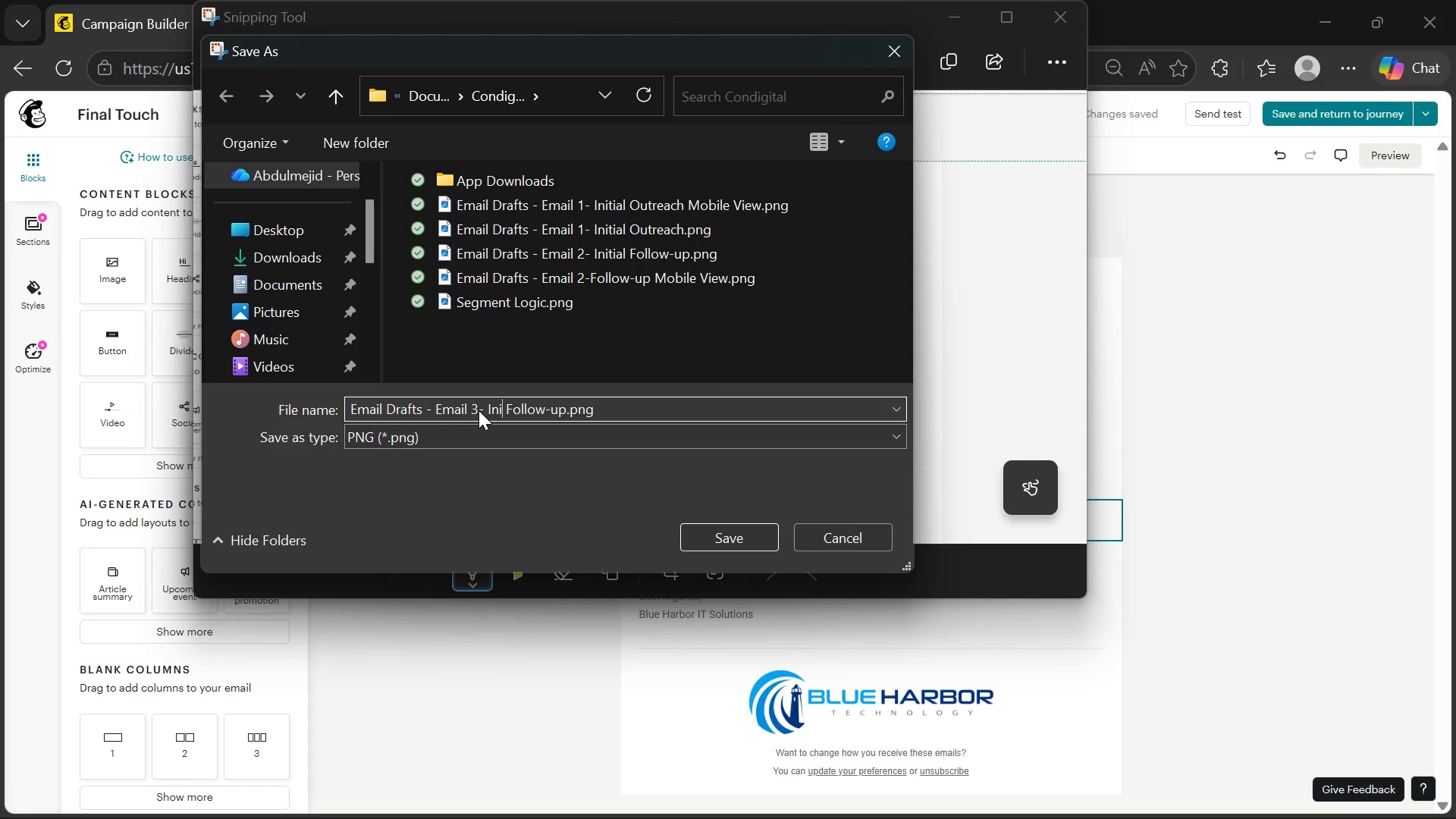 
key(Backspace)
 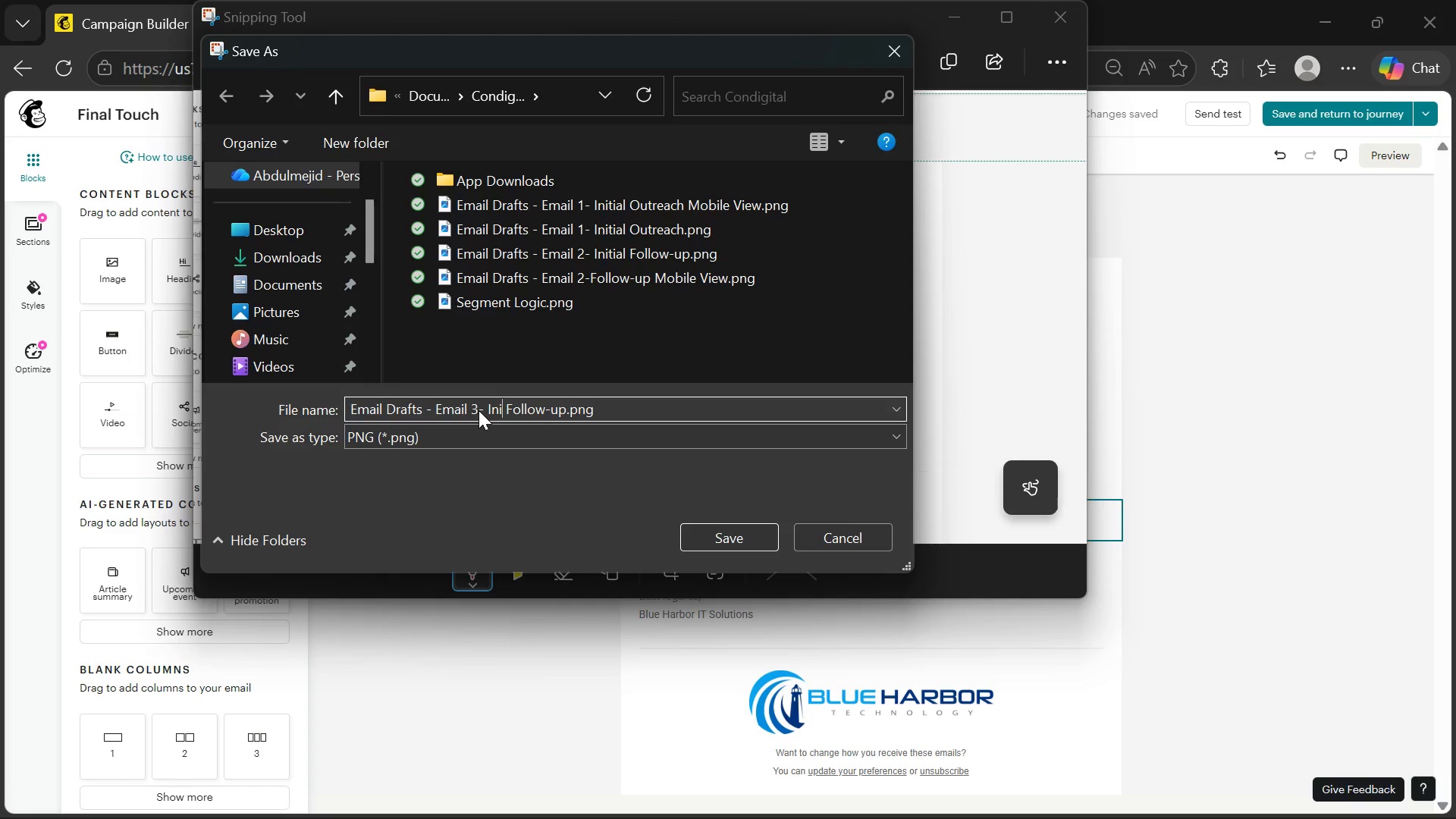 
key(Backspace)
 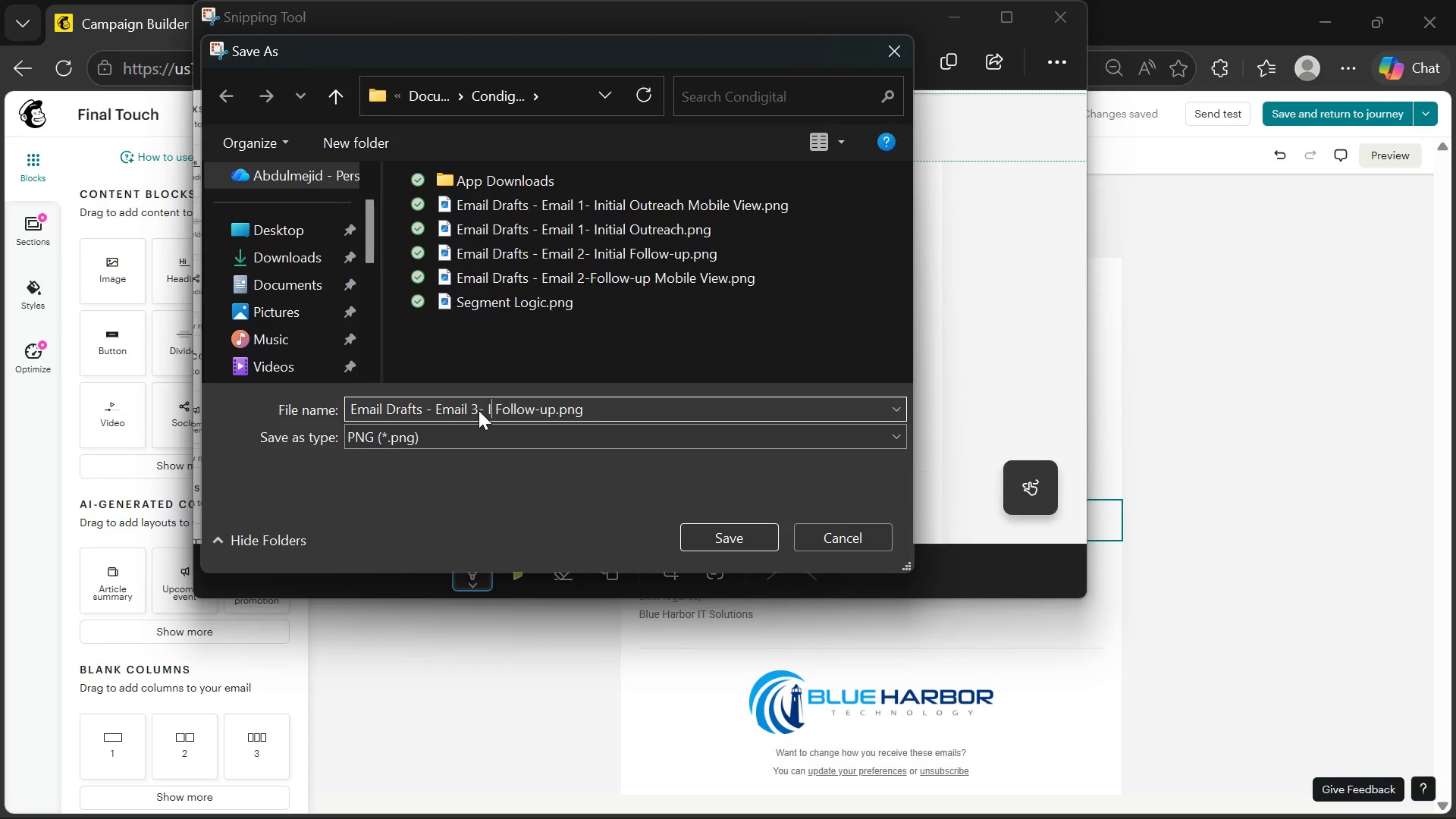 
key(Backspace)
 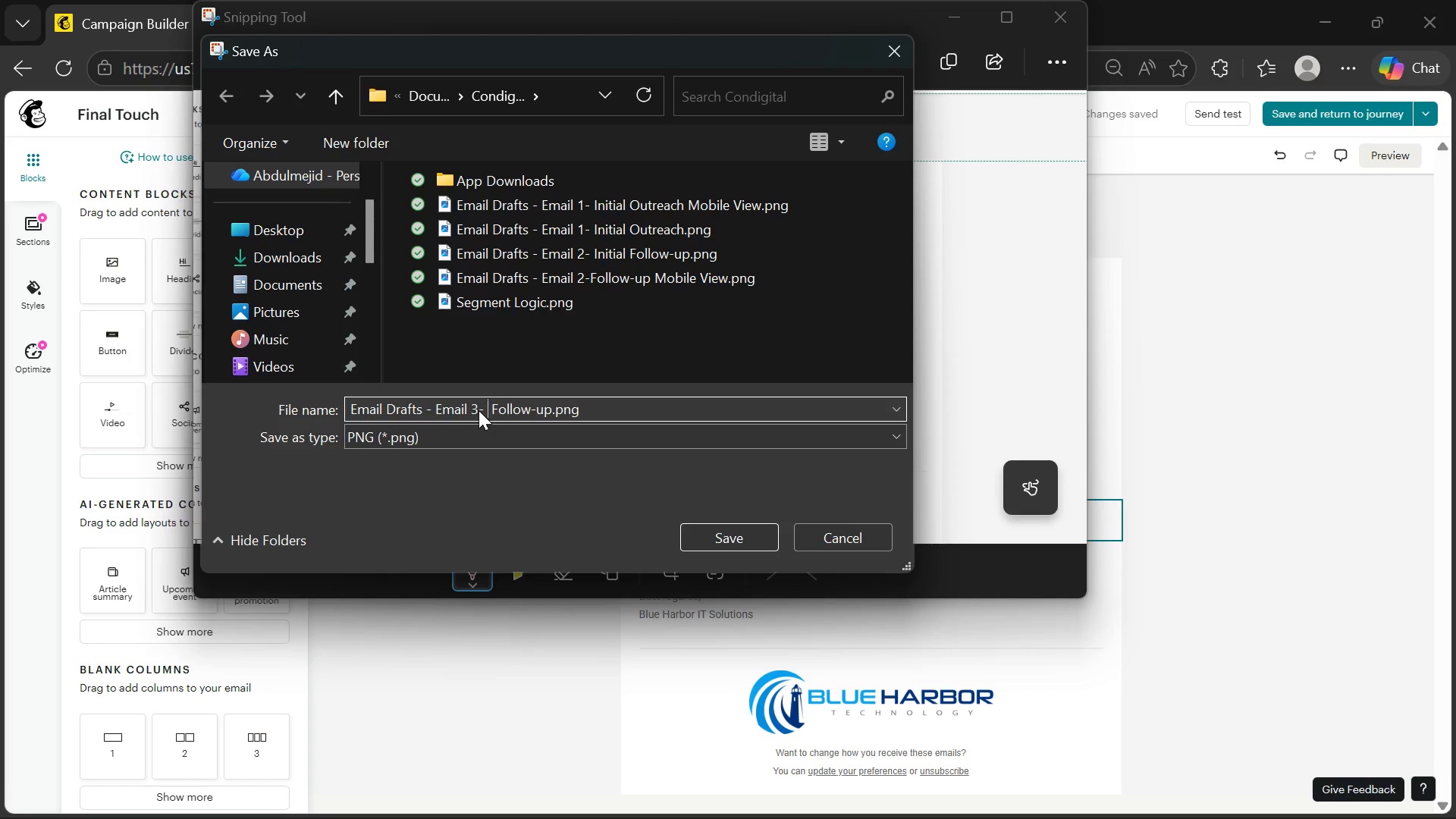 
key(Backspace)
 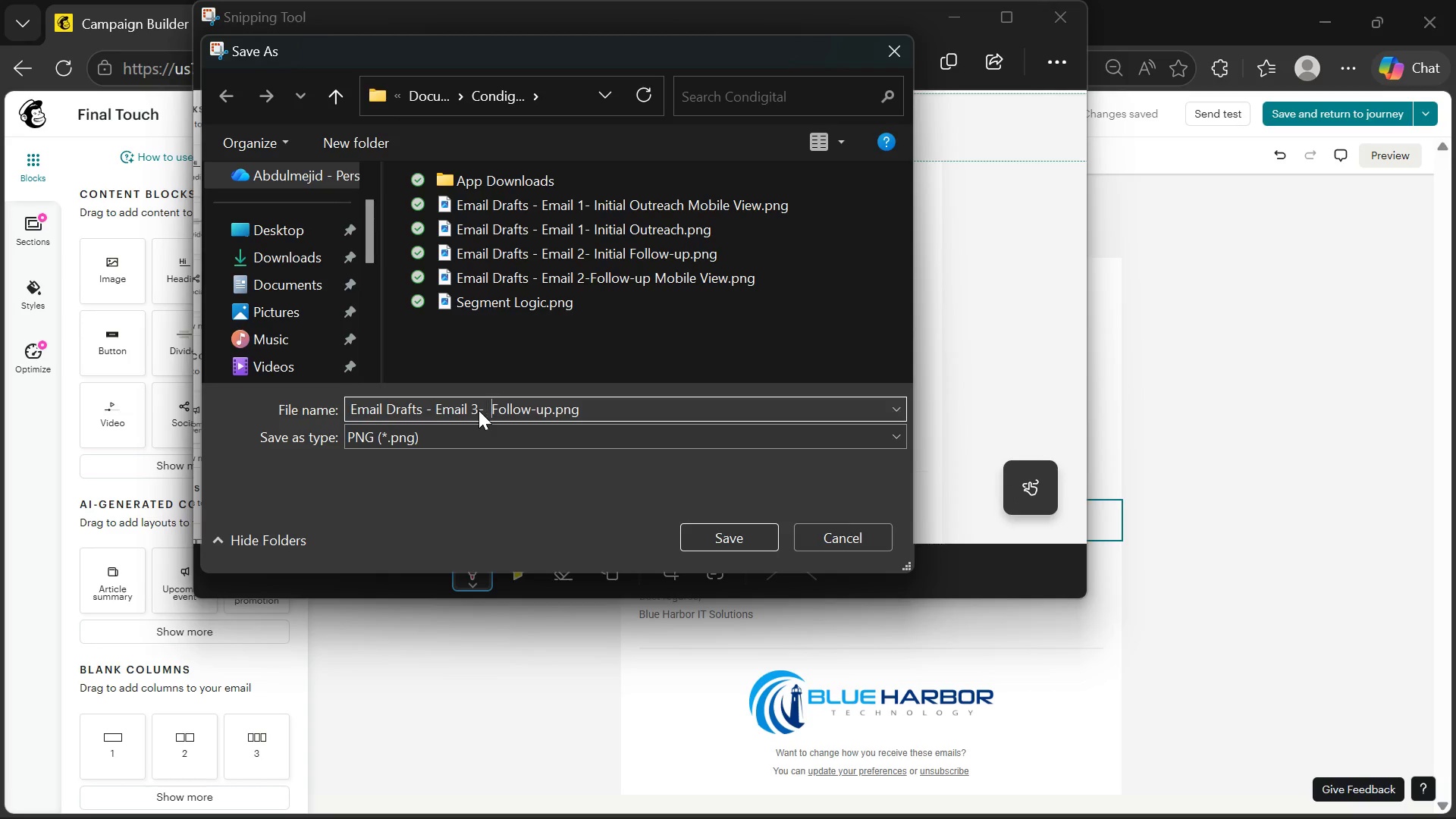 
key(ArrowRight)
 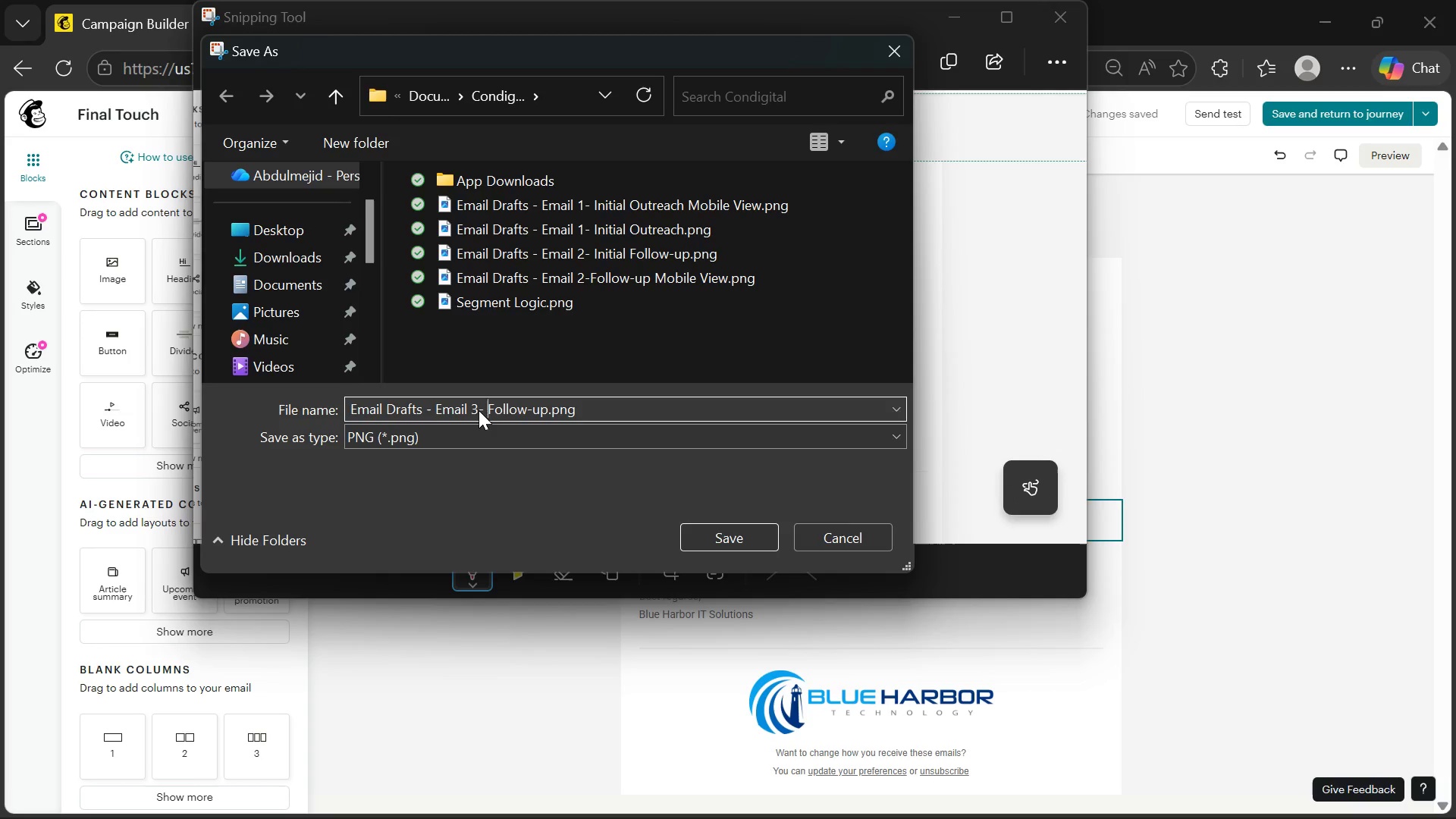 
key(Backspace)
 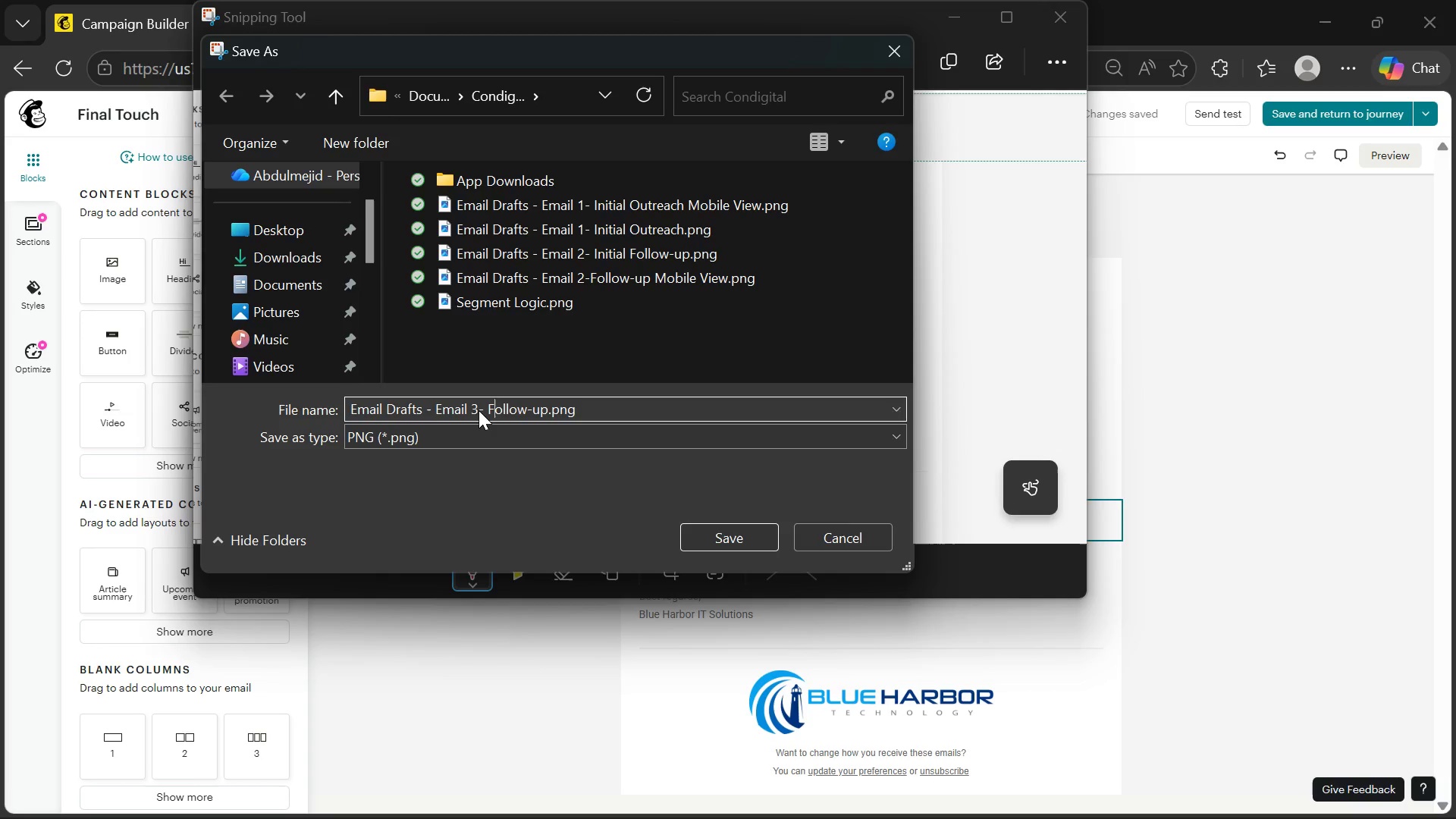 
key(ArrowRight)
 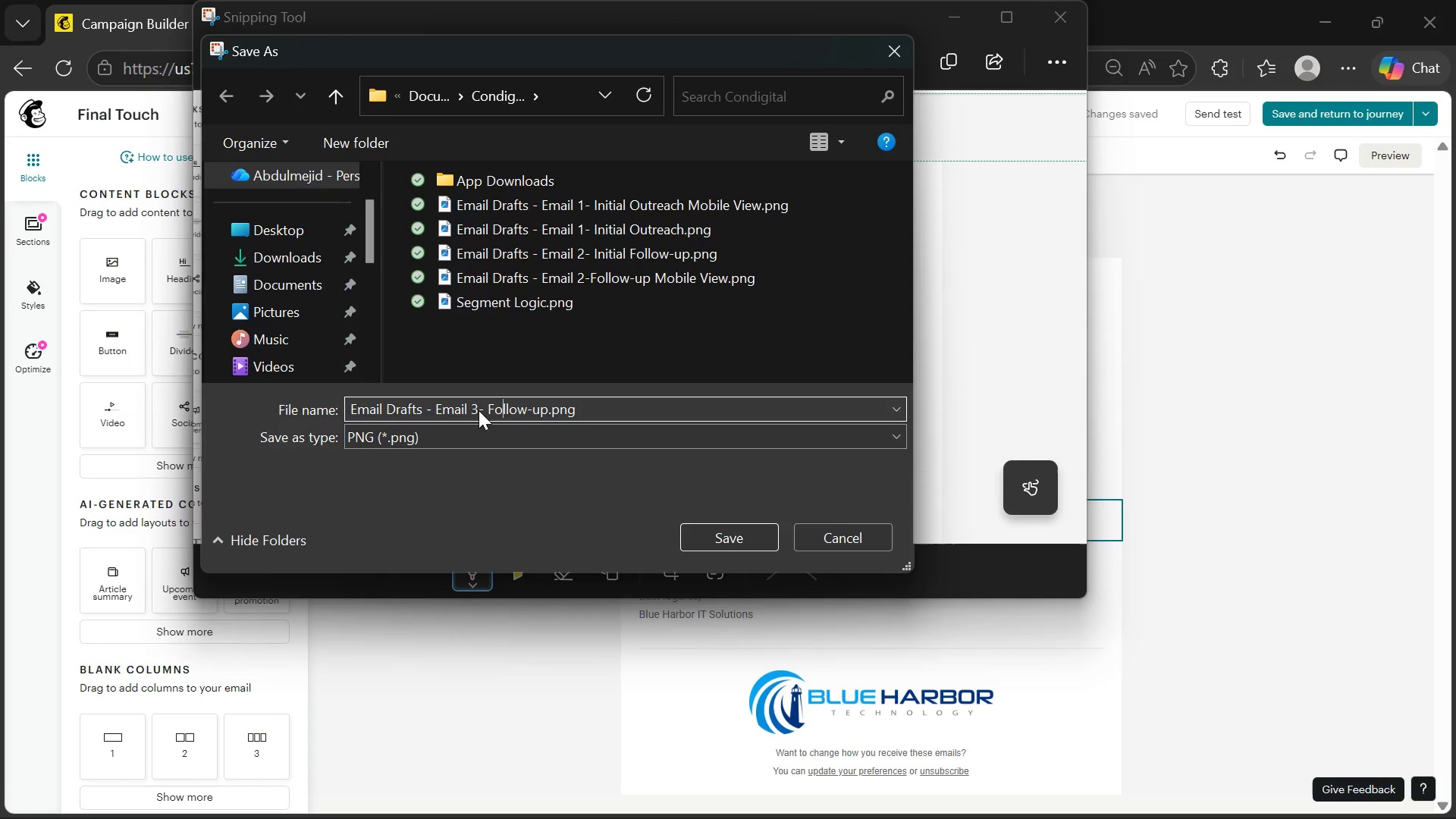 
key(ArrowRight)
 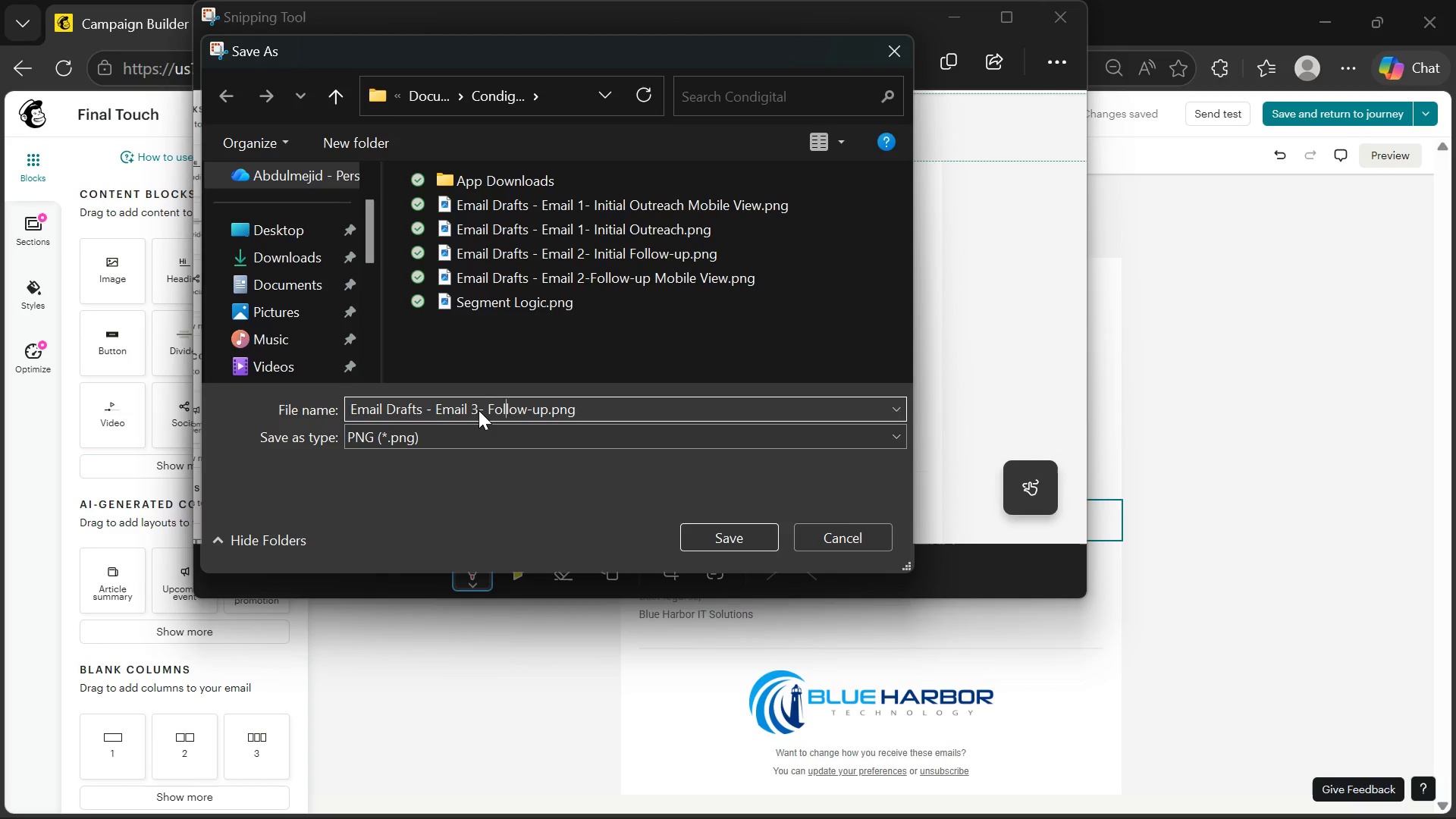 
key(ArrowRight)
 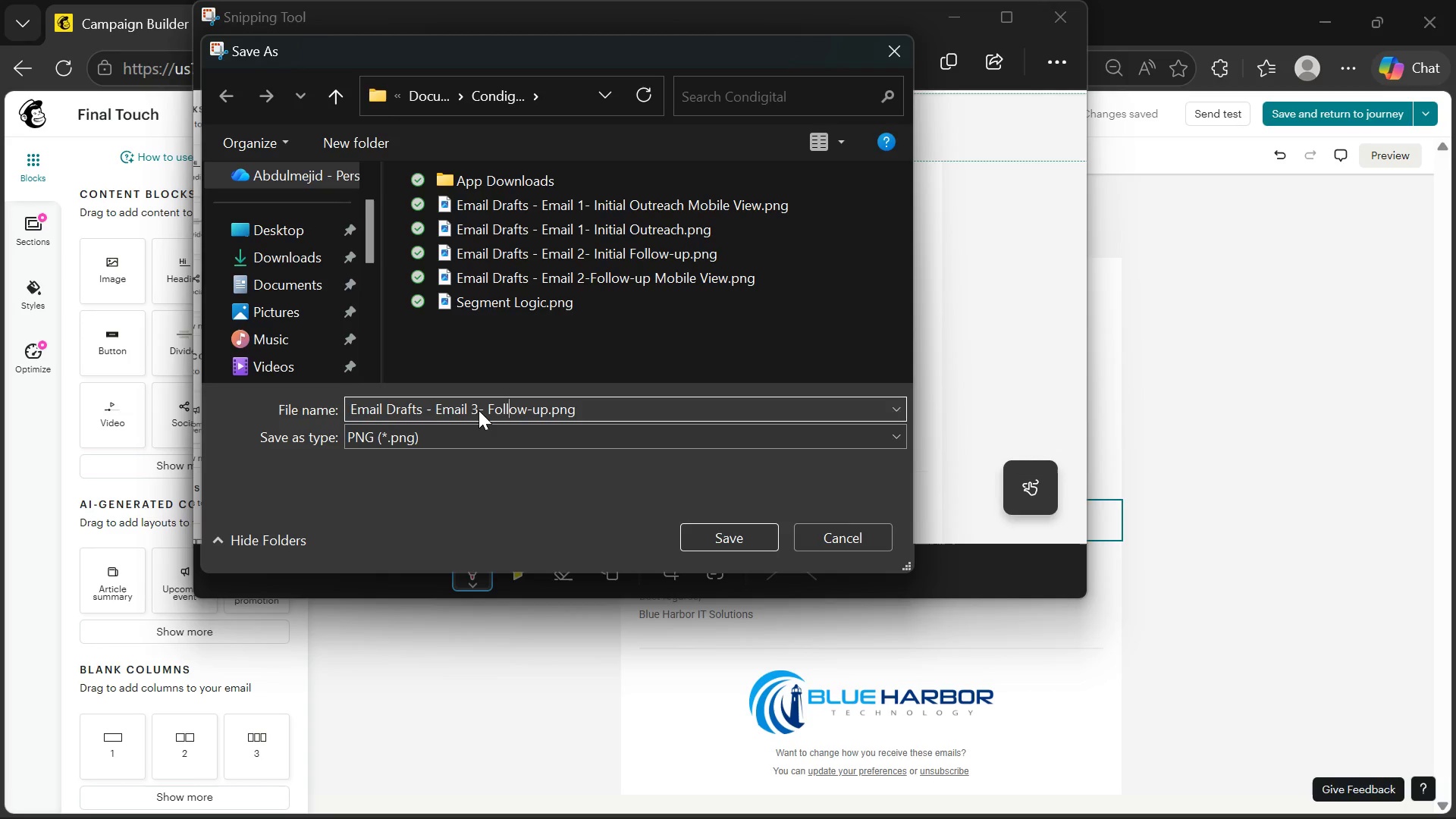 
key(ArrowRight)
 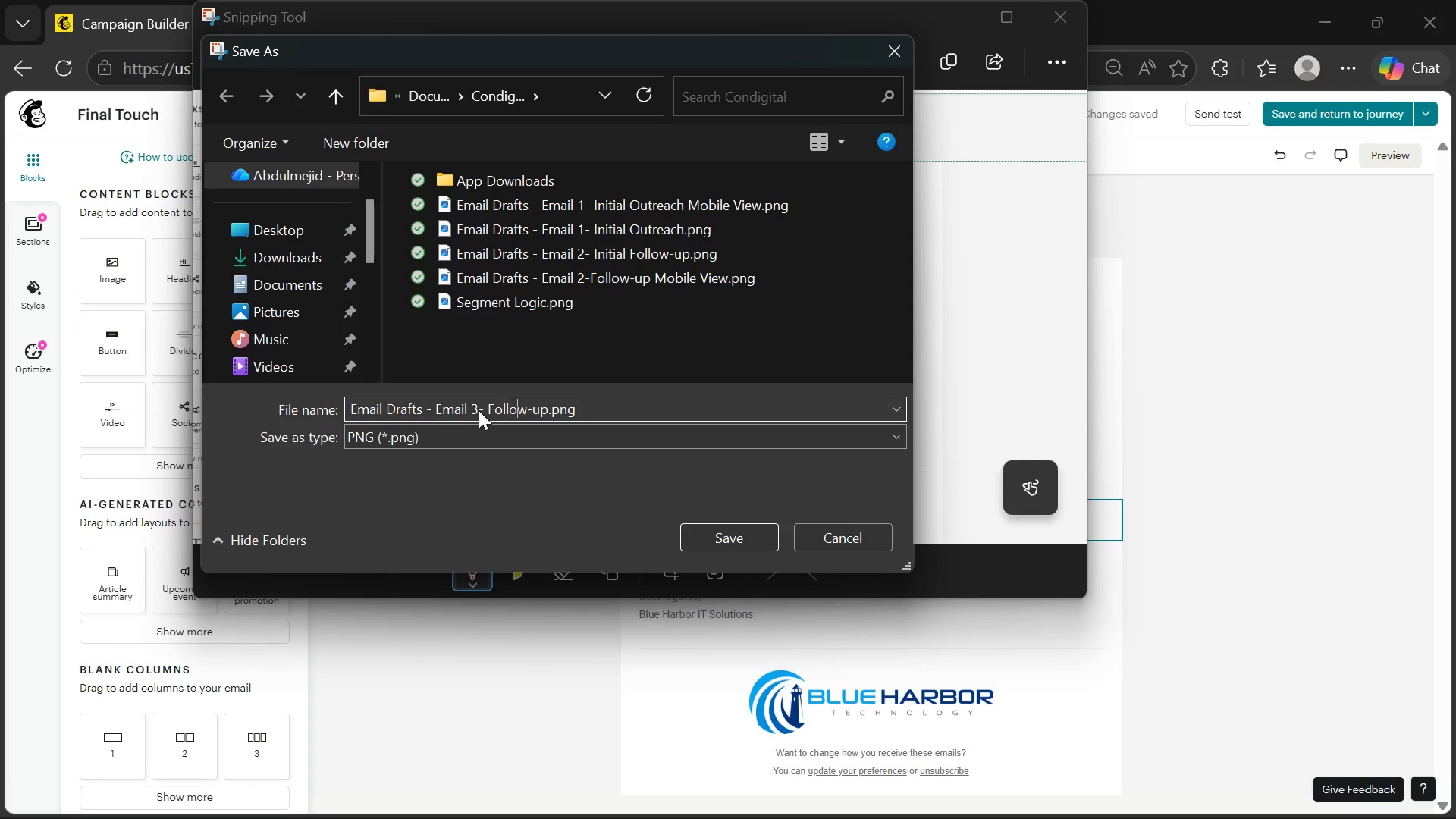 
key(ArrowRight)
 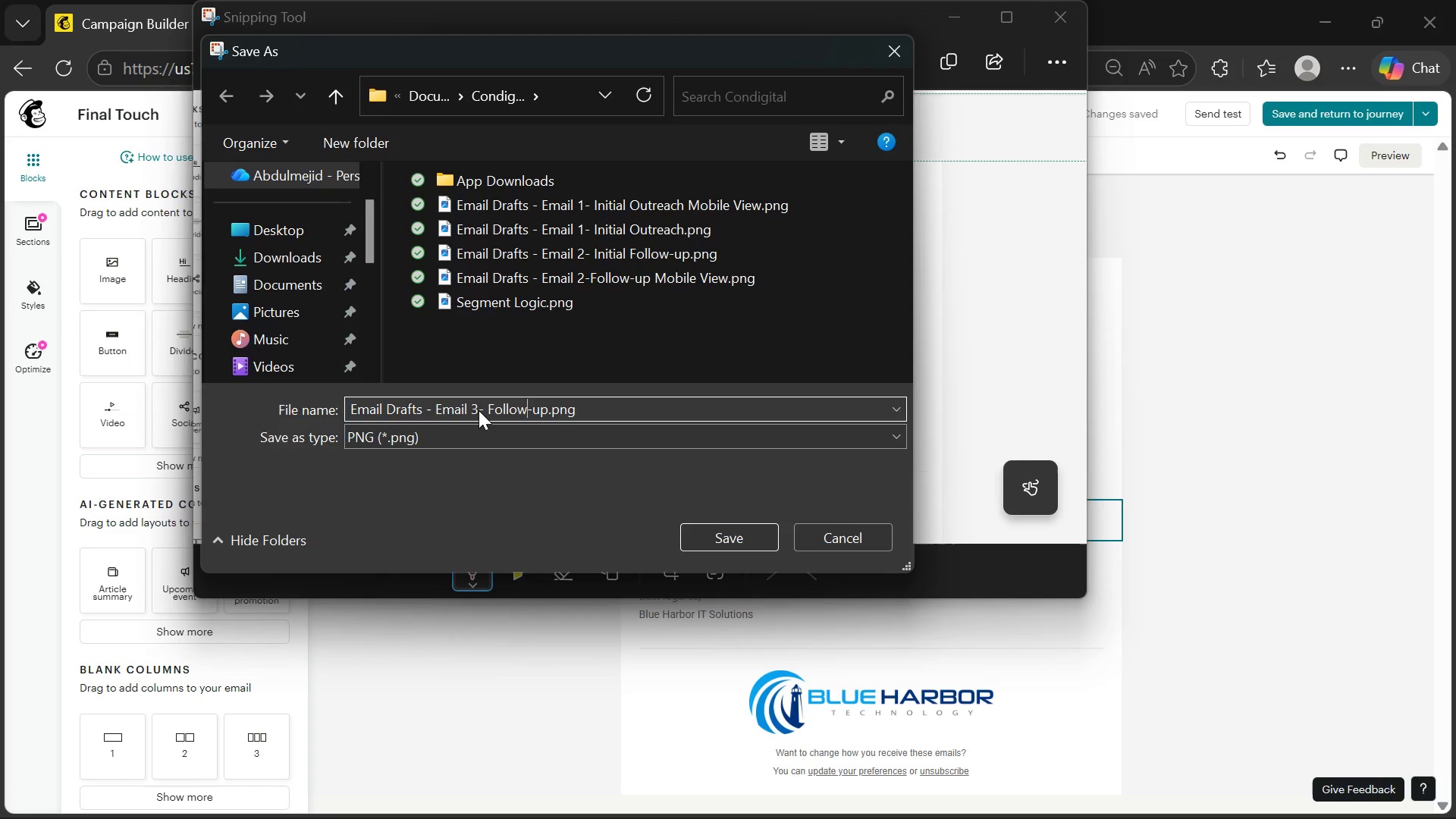 
key(ArrowRight)
 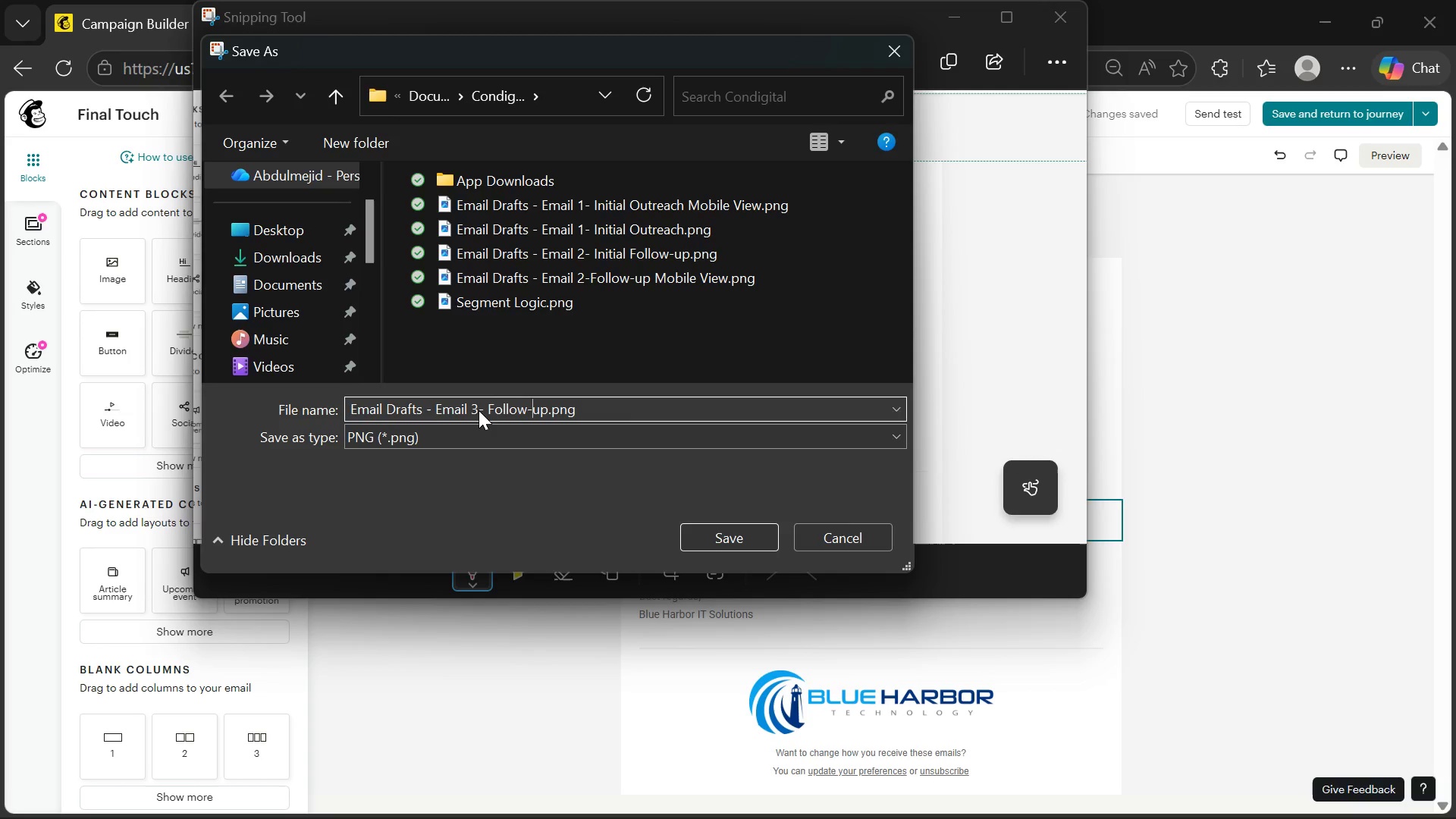 
key(ArrowRight)
 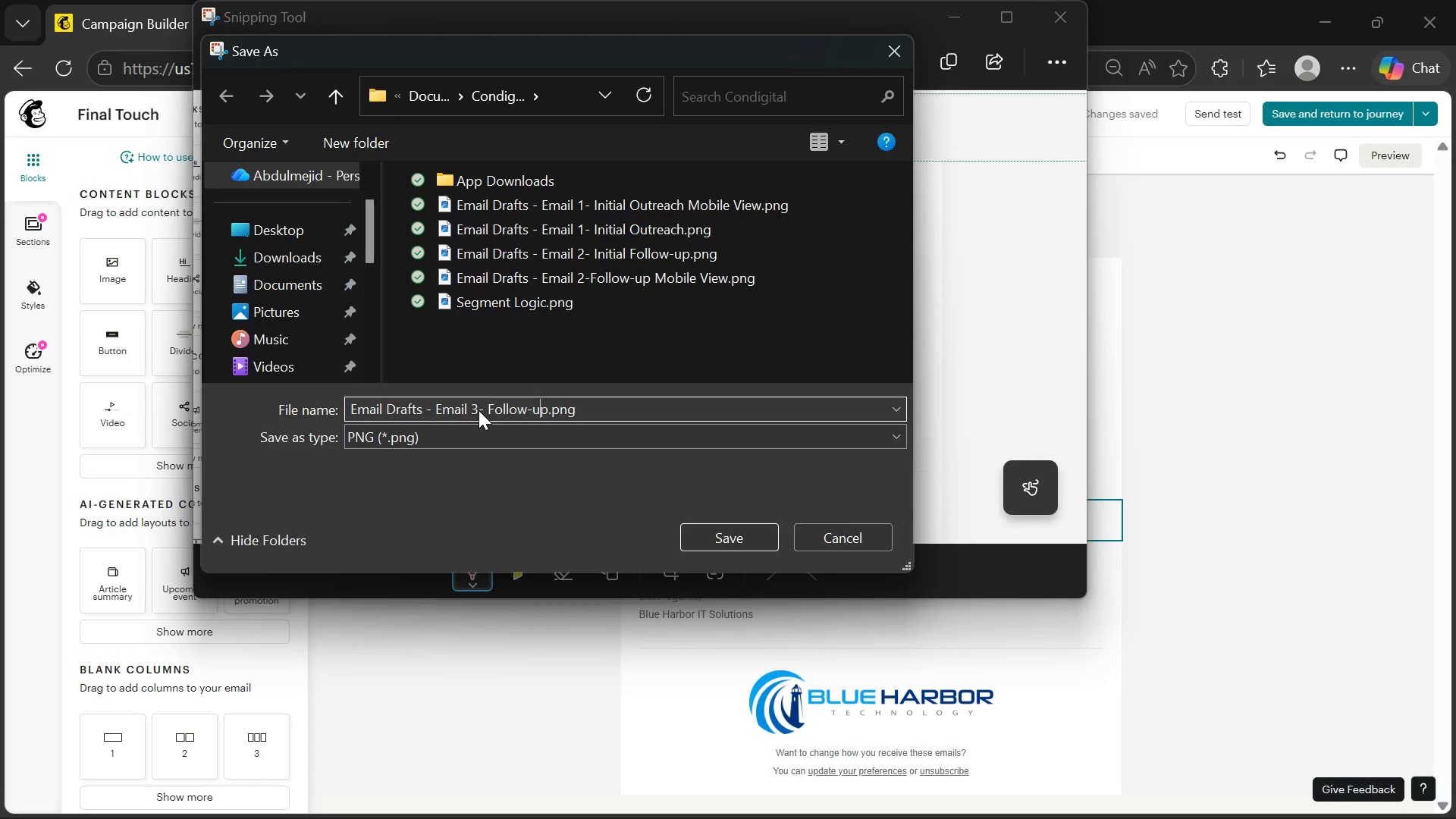 
key(ArrowRight)
 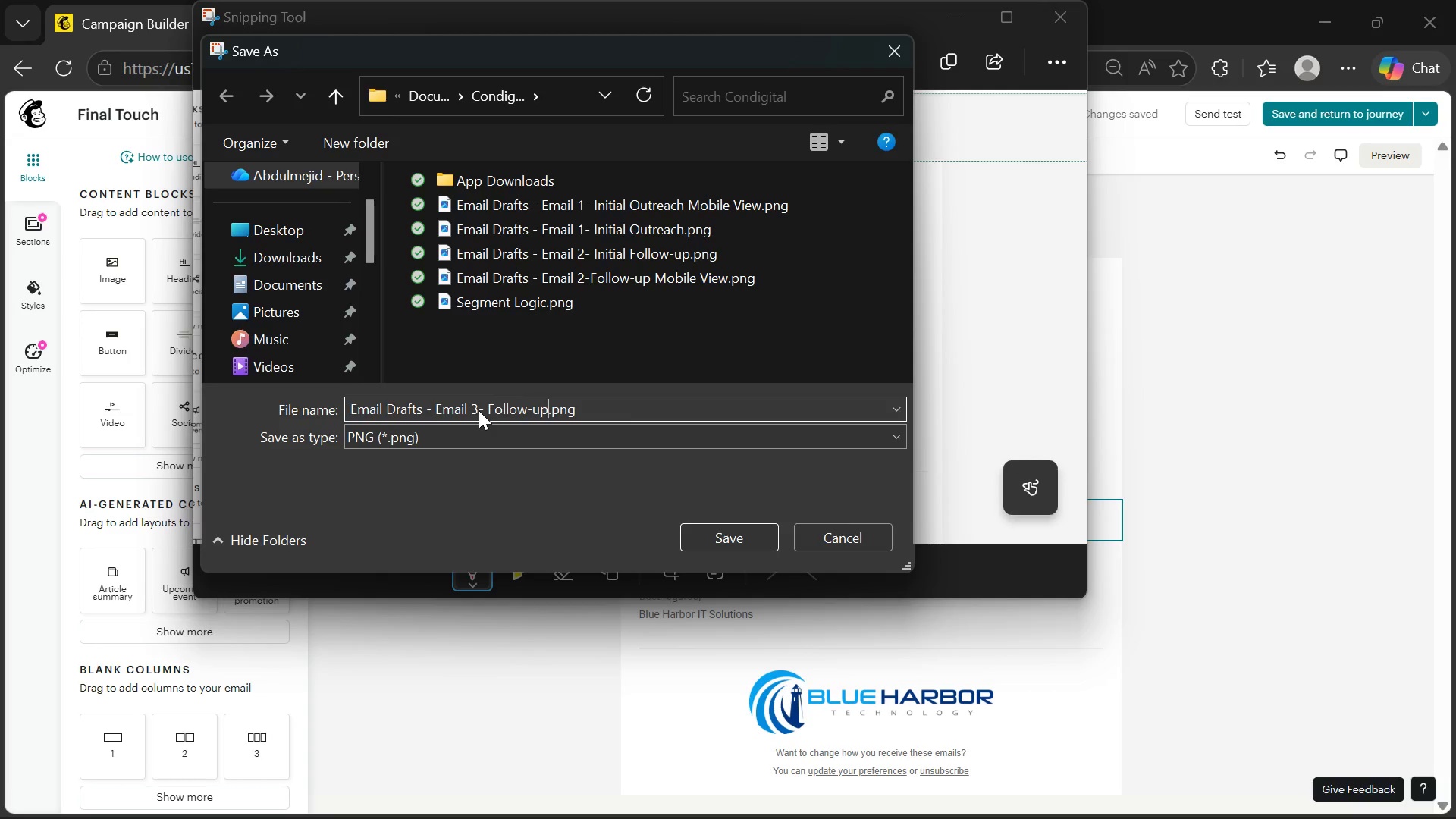 
key(ArrowRight)
 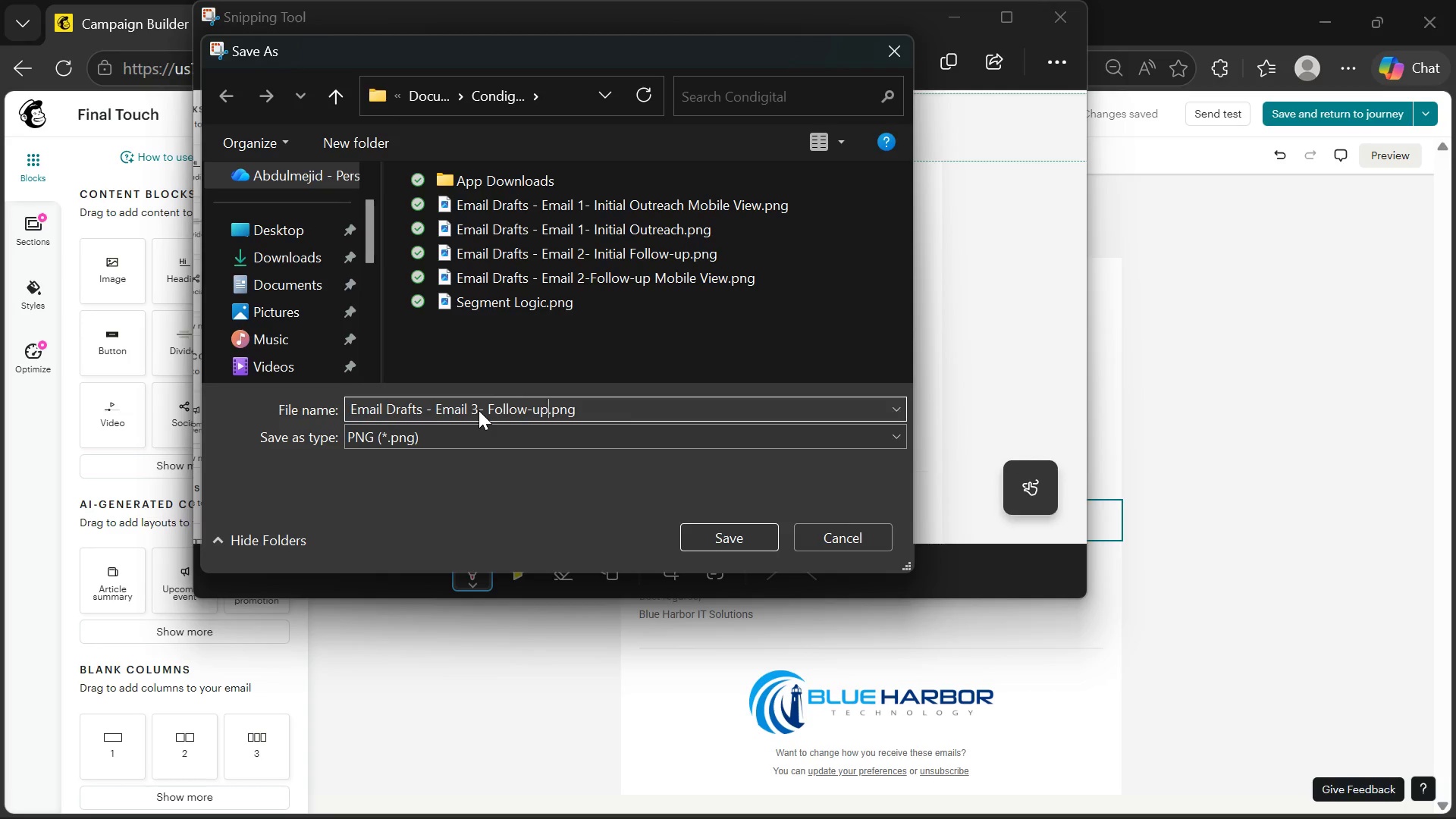 
key(Backspace)
key(Backspace)
key(Backspace)
key(Backspace)
key(Backspace)
key(Backspace)
key(Backspace)
key(Backspace)
key(Backspace)
type(Final I)
key(Backspace)
type(Outreach)
 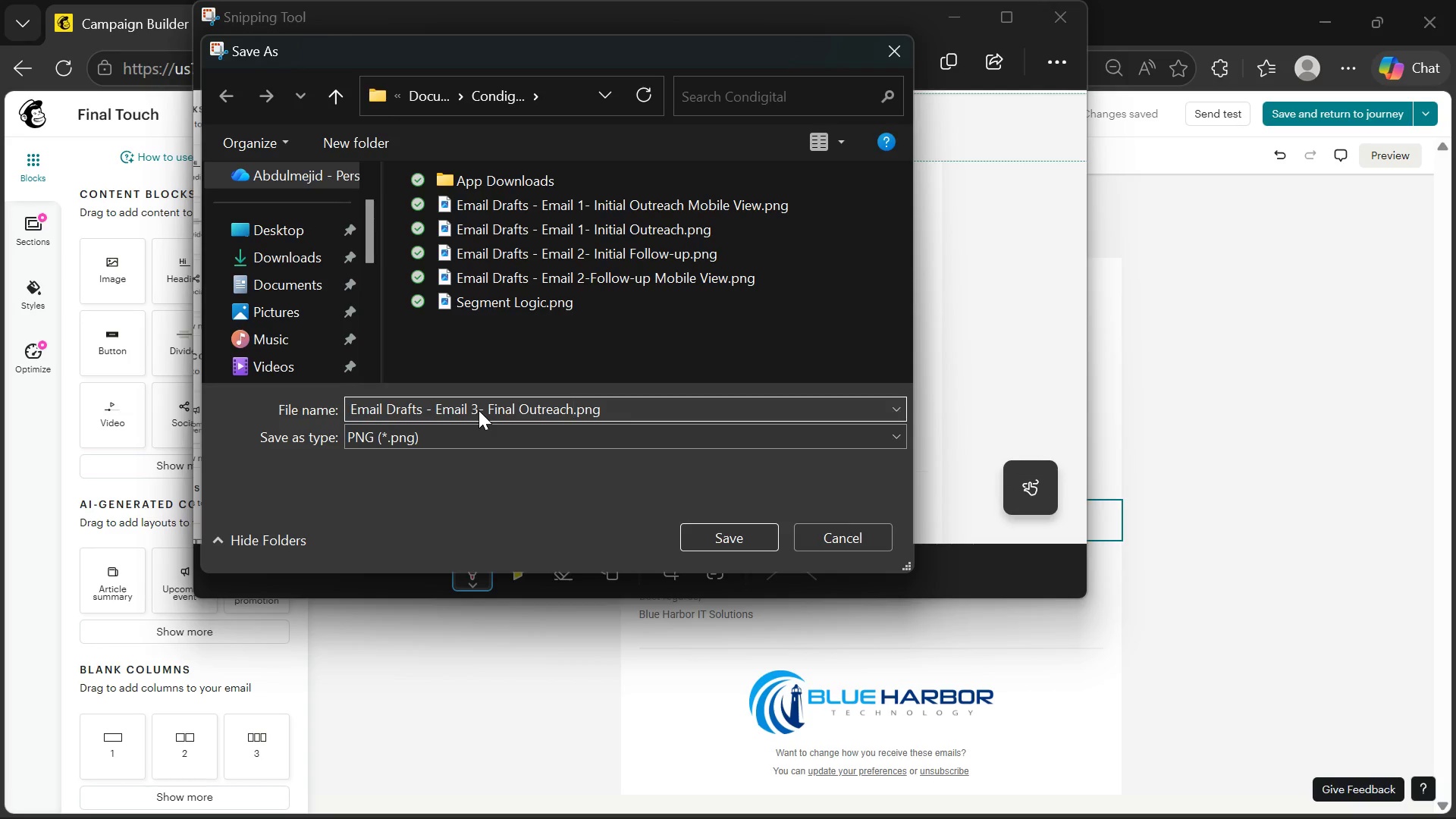 
wait(6.19)
 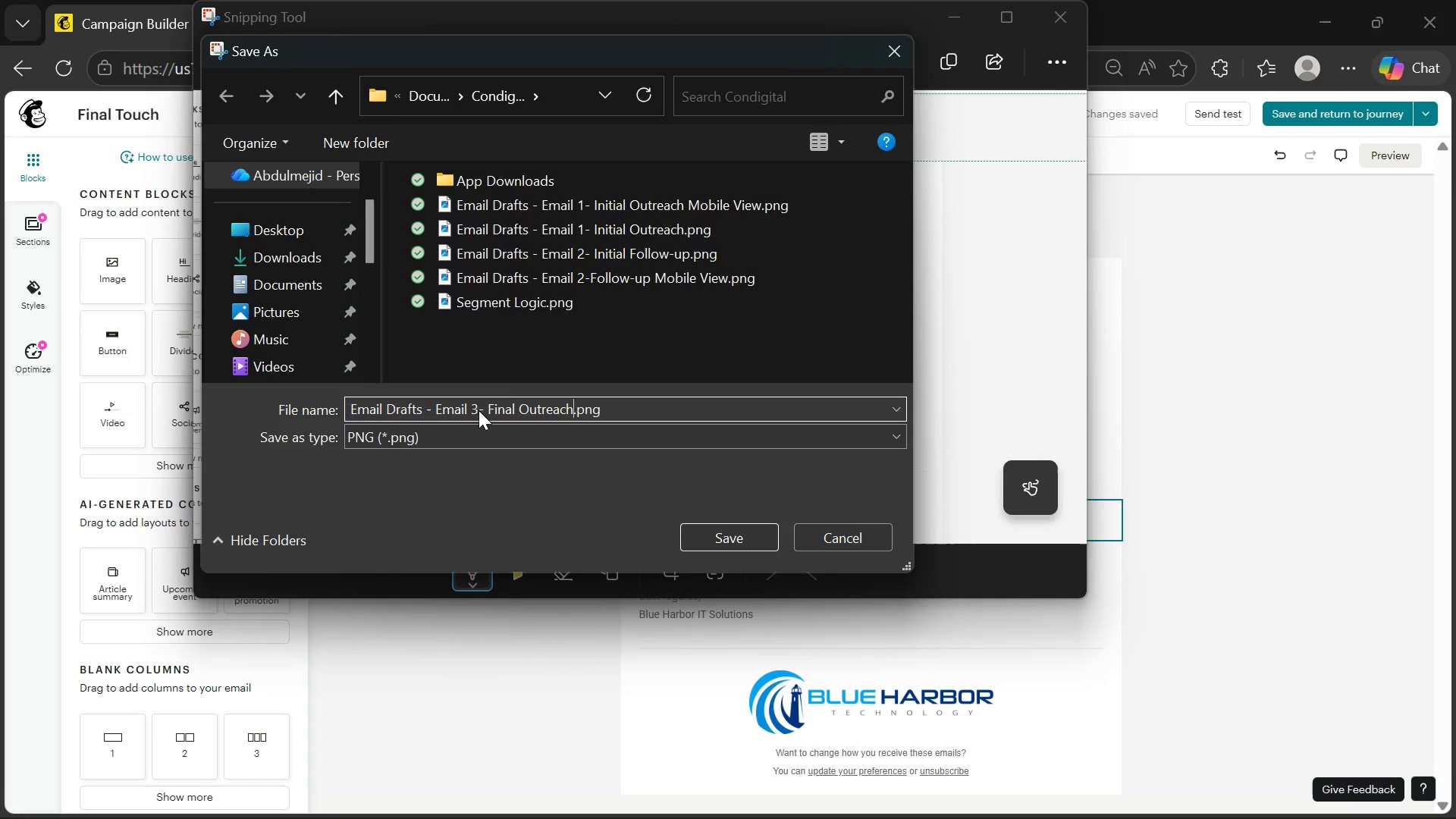 
key(Enter)
 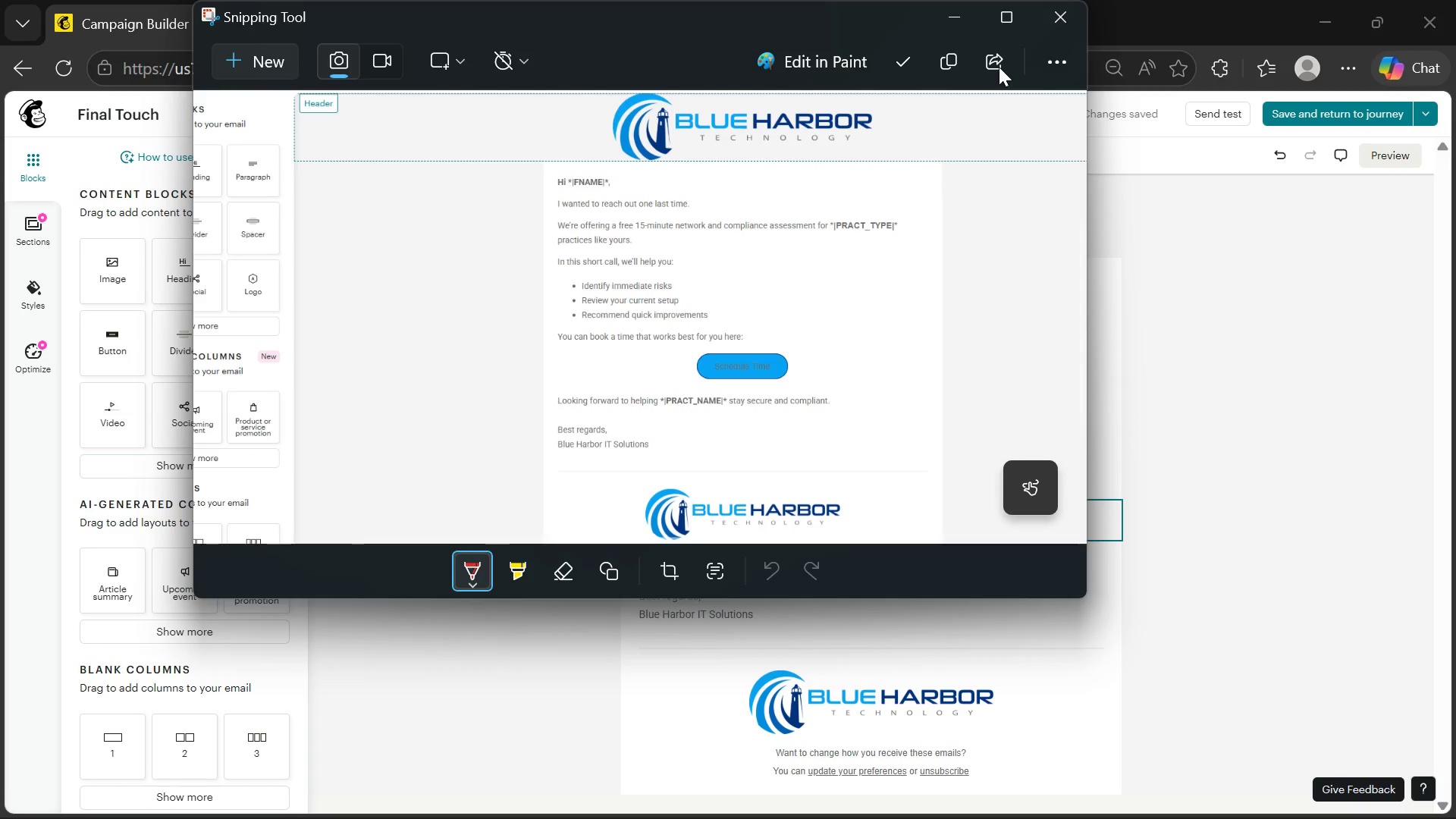 
left_click([1051, 9])
 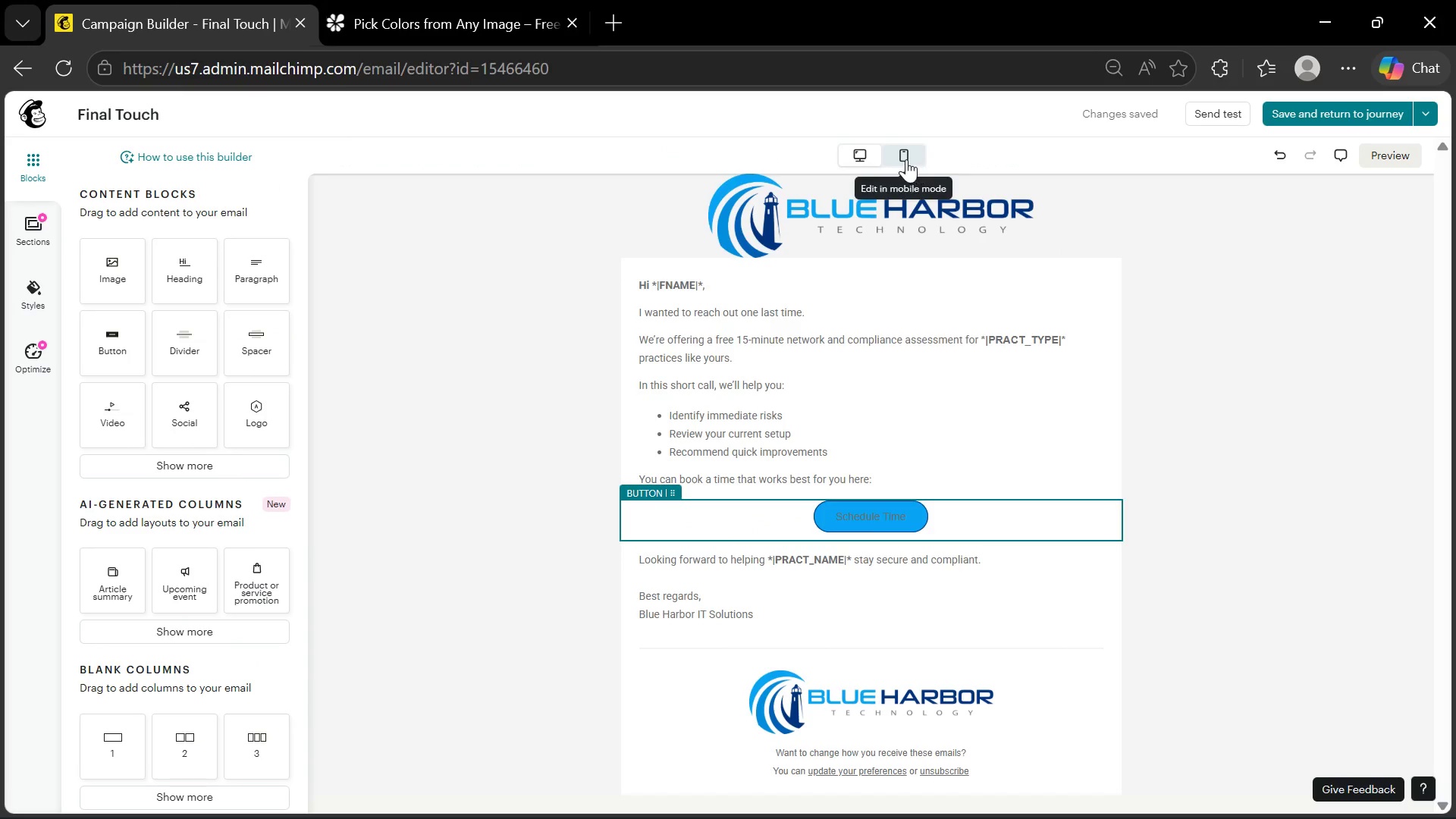 
left_click([906, 159])
 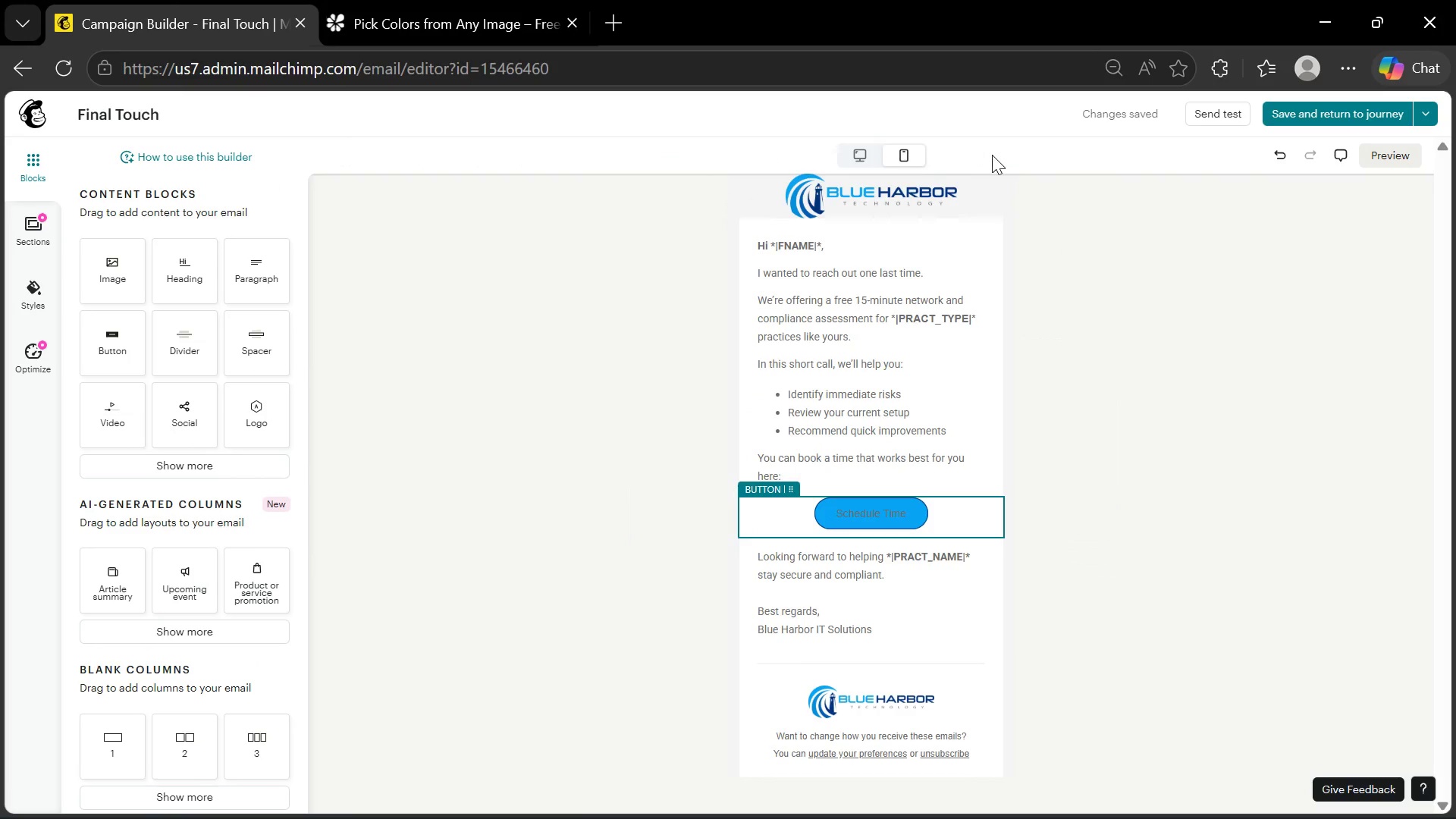 
left_click([995, 155])
 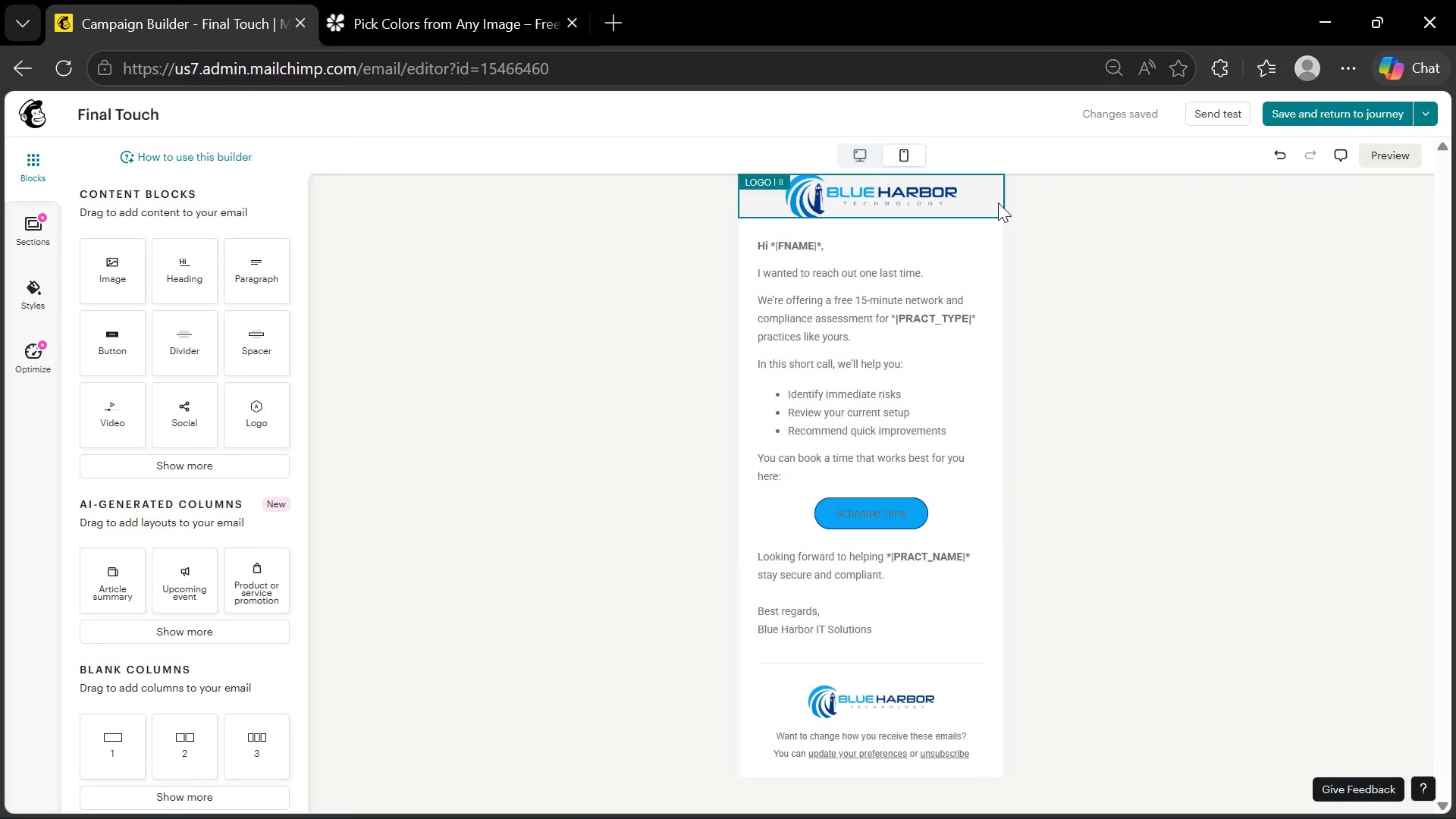 
left_click([998, 202])
 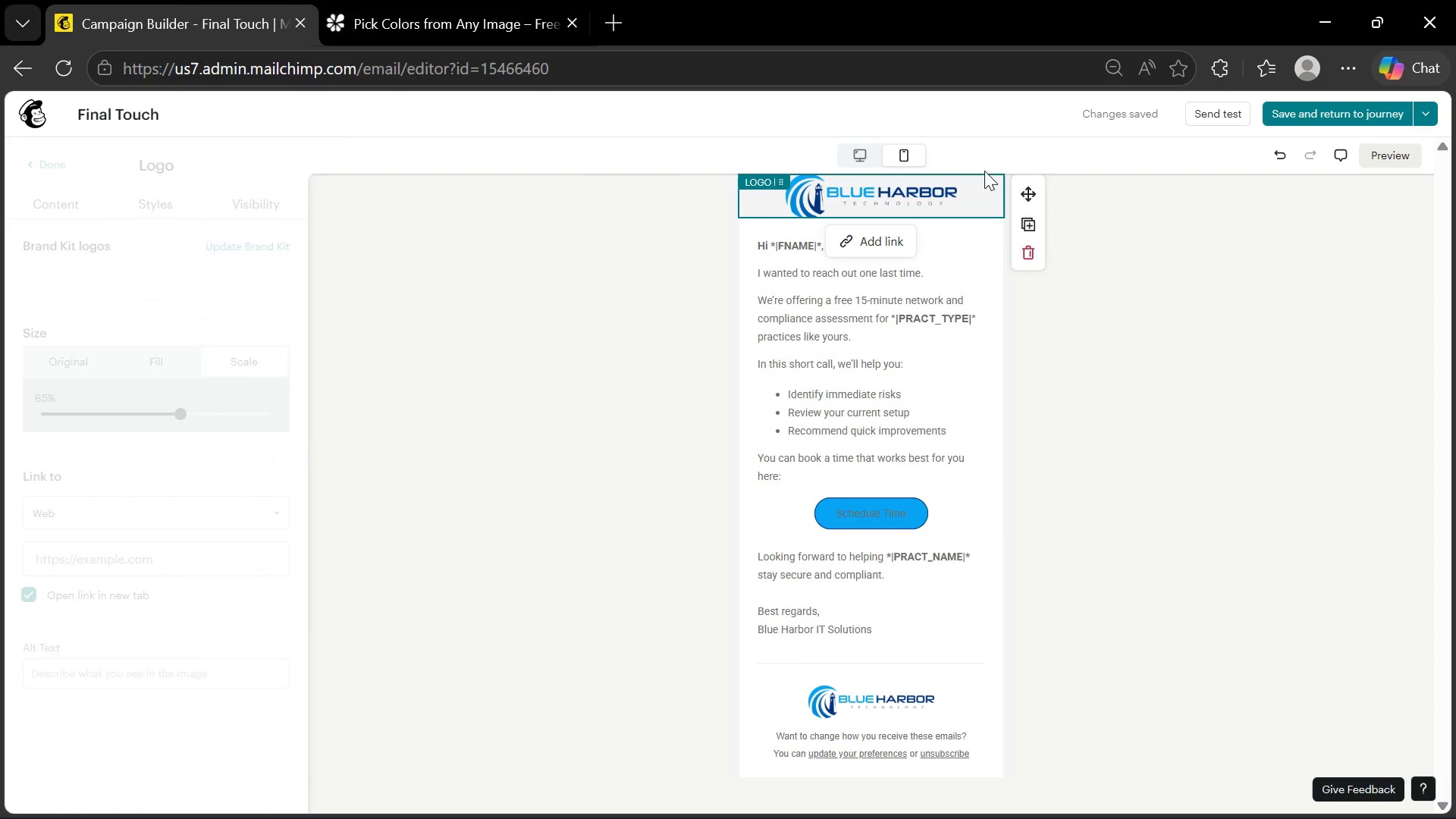 
left_click([984, 171])
 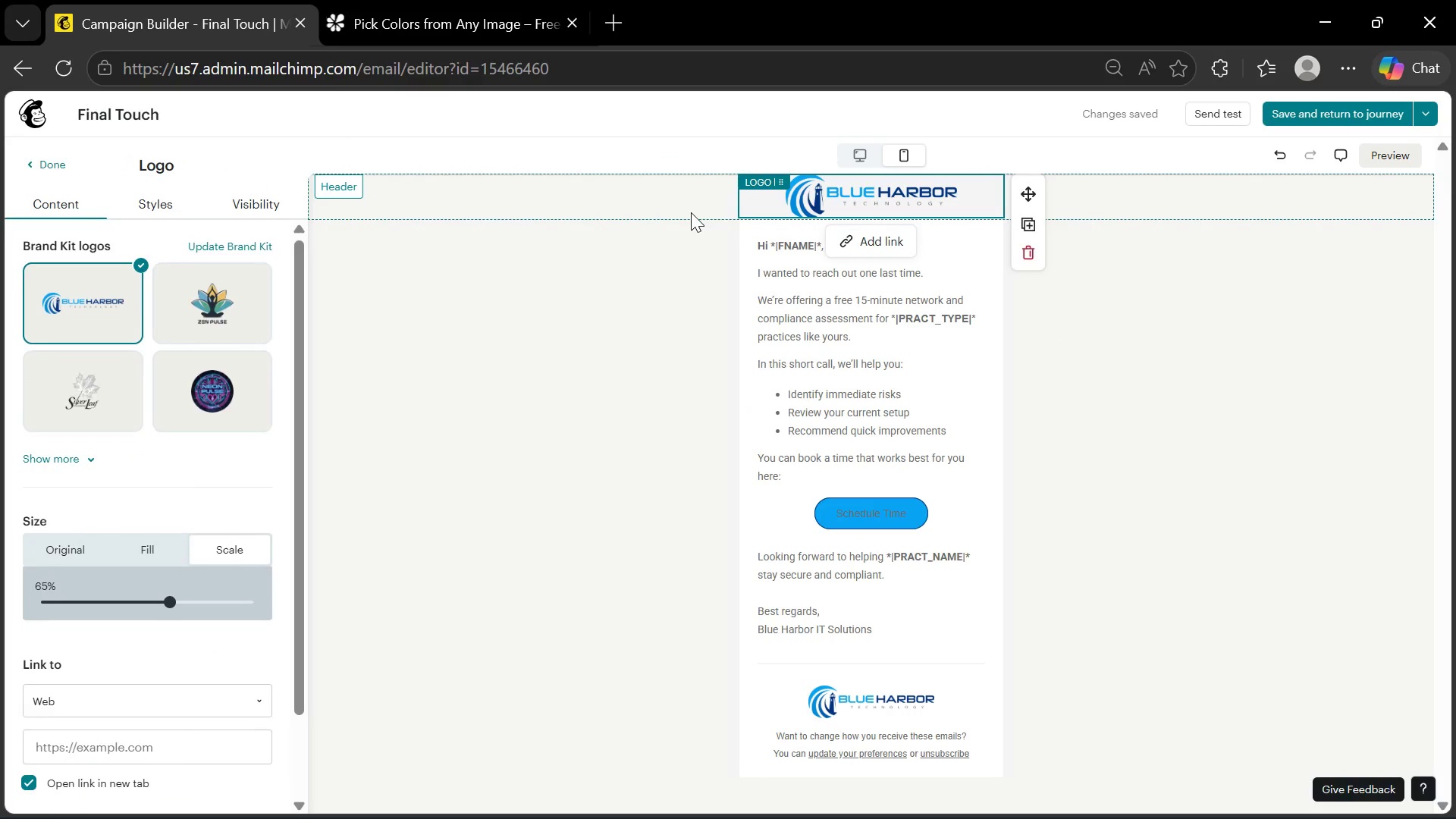 
left_click([691, 212])
 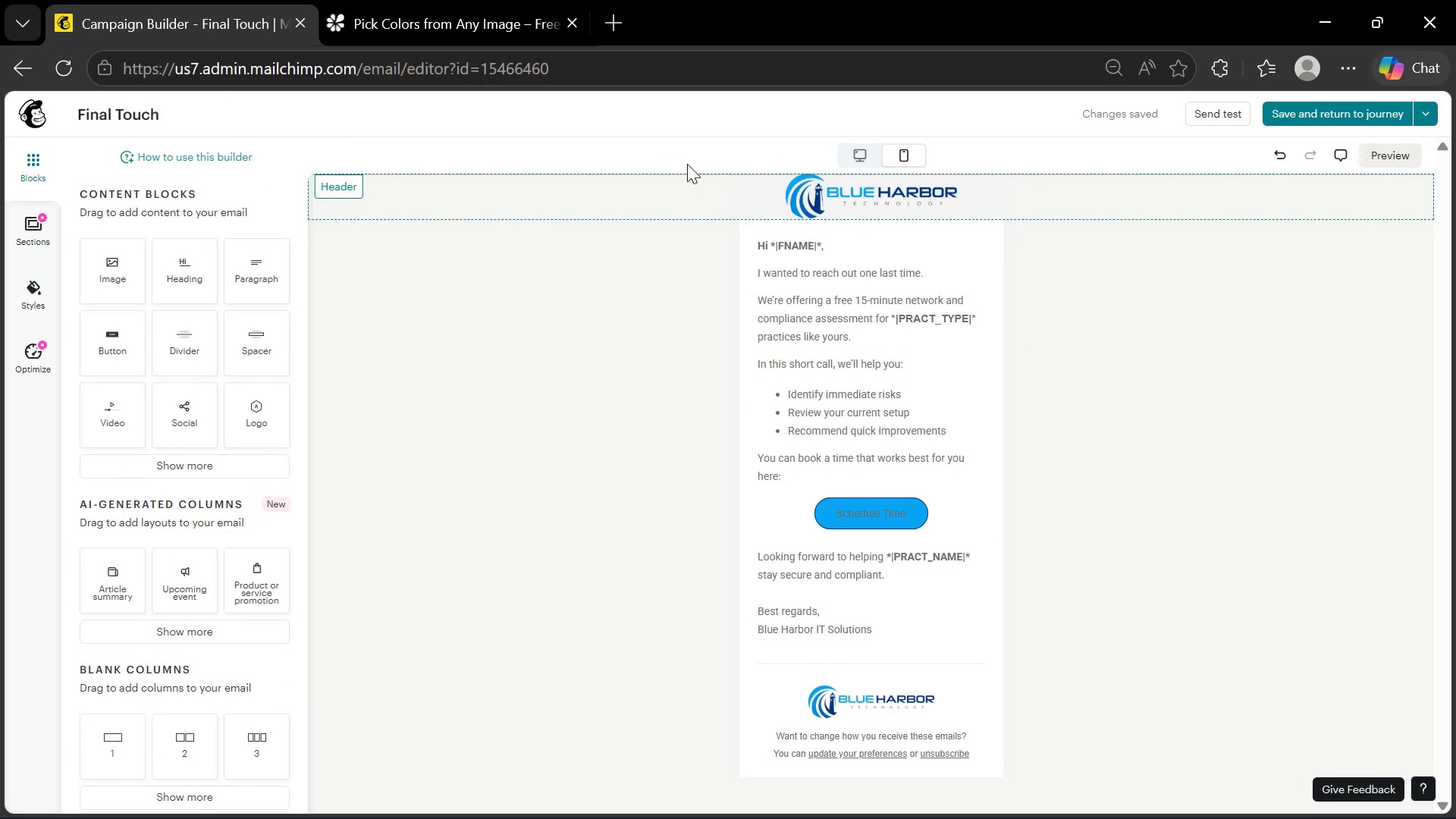 
left_click([687, 164])
 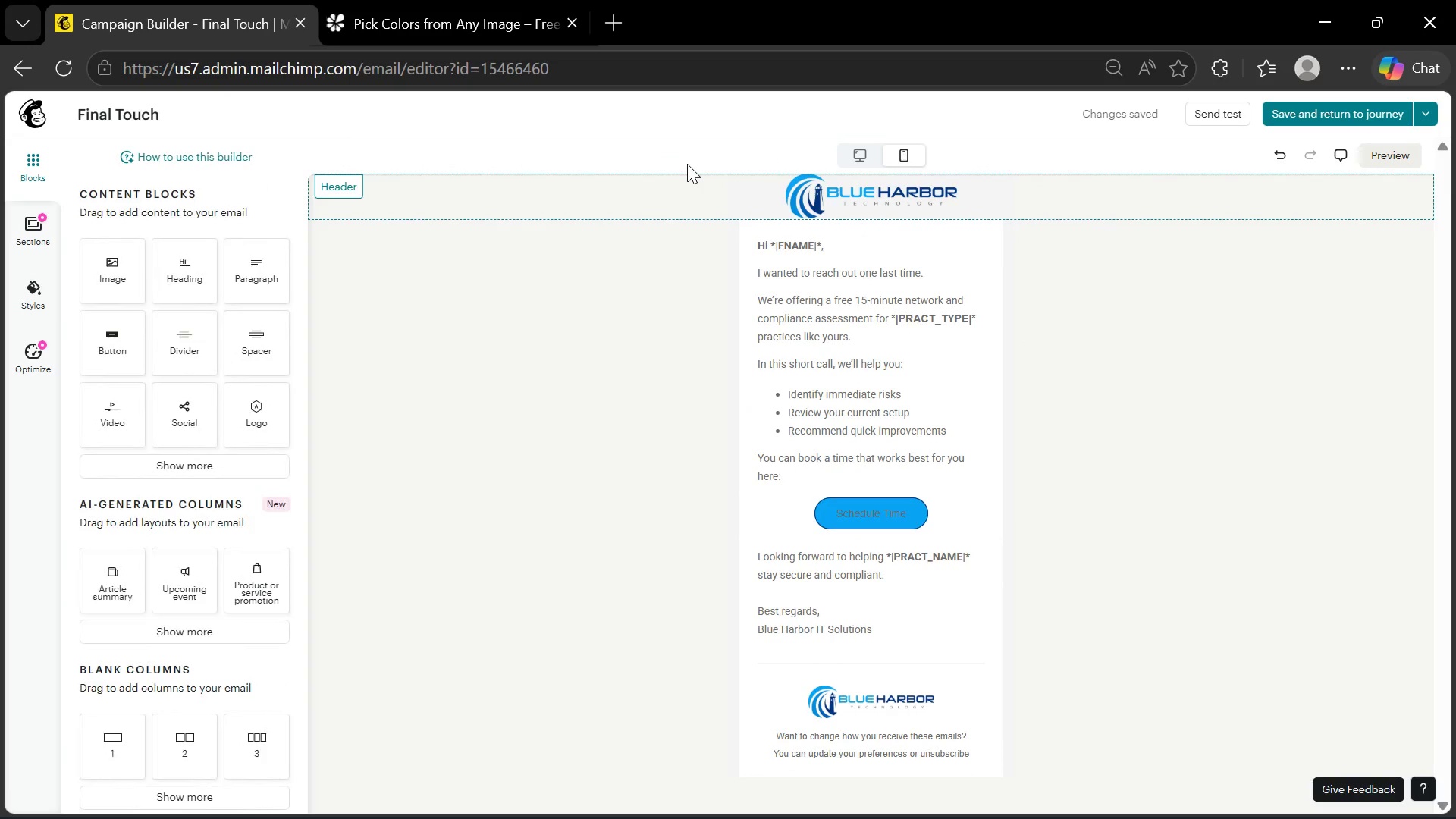 
key(PrintScreen)
 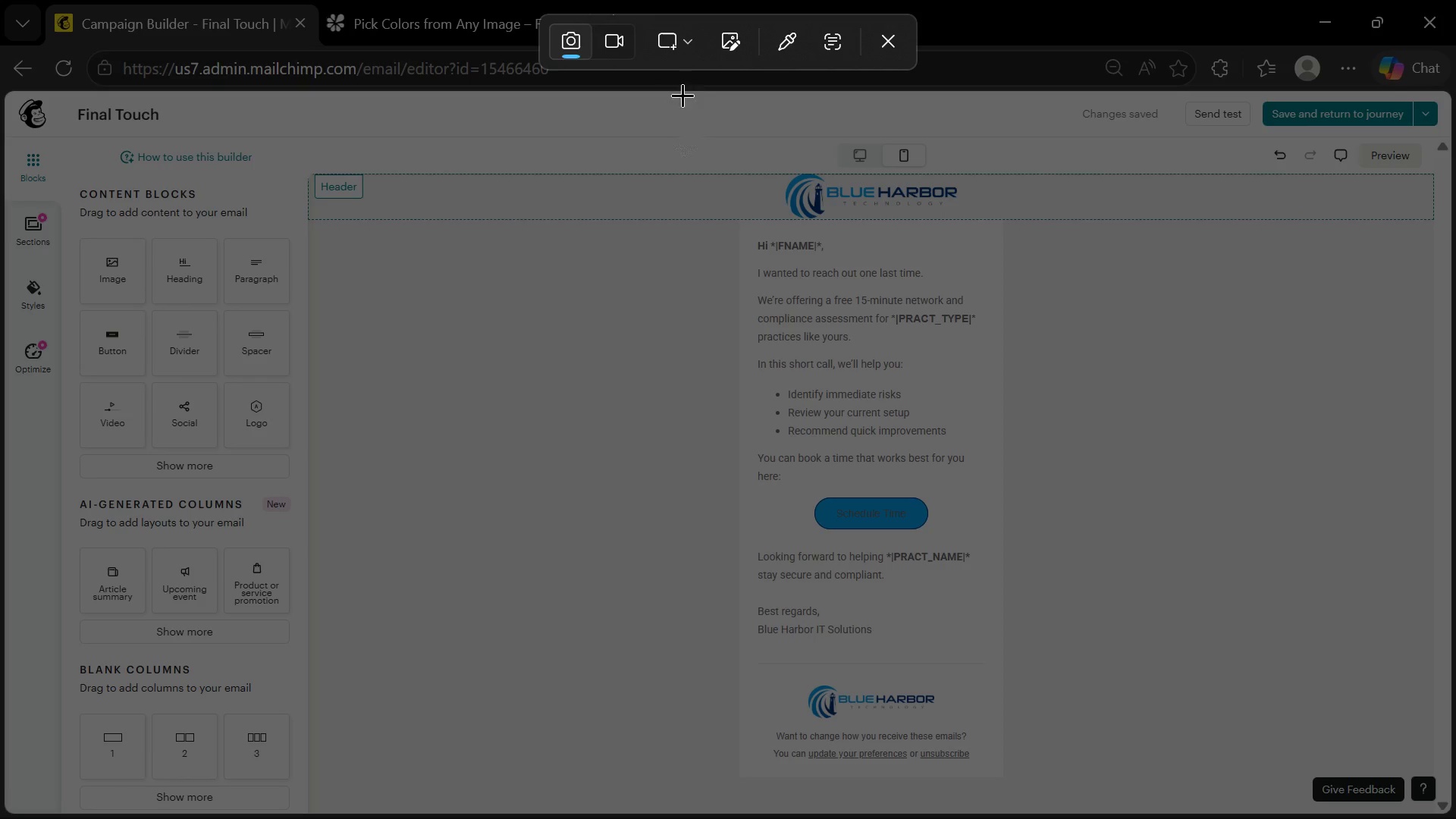 
left_click([686, 47])
 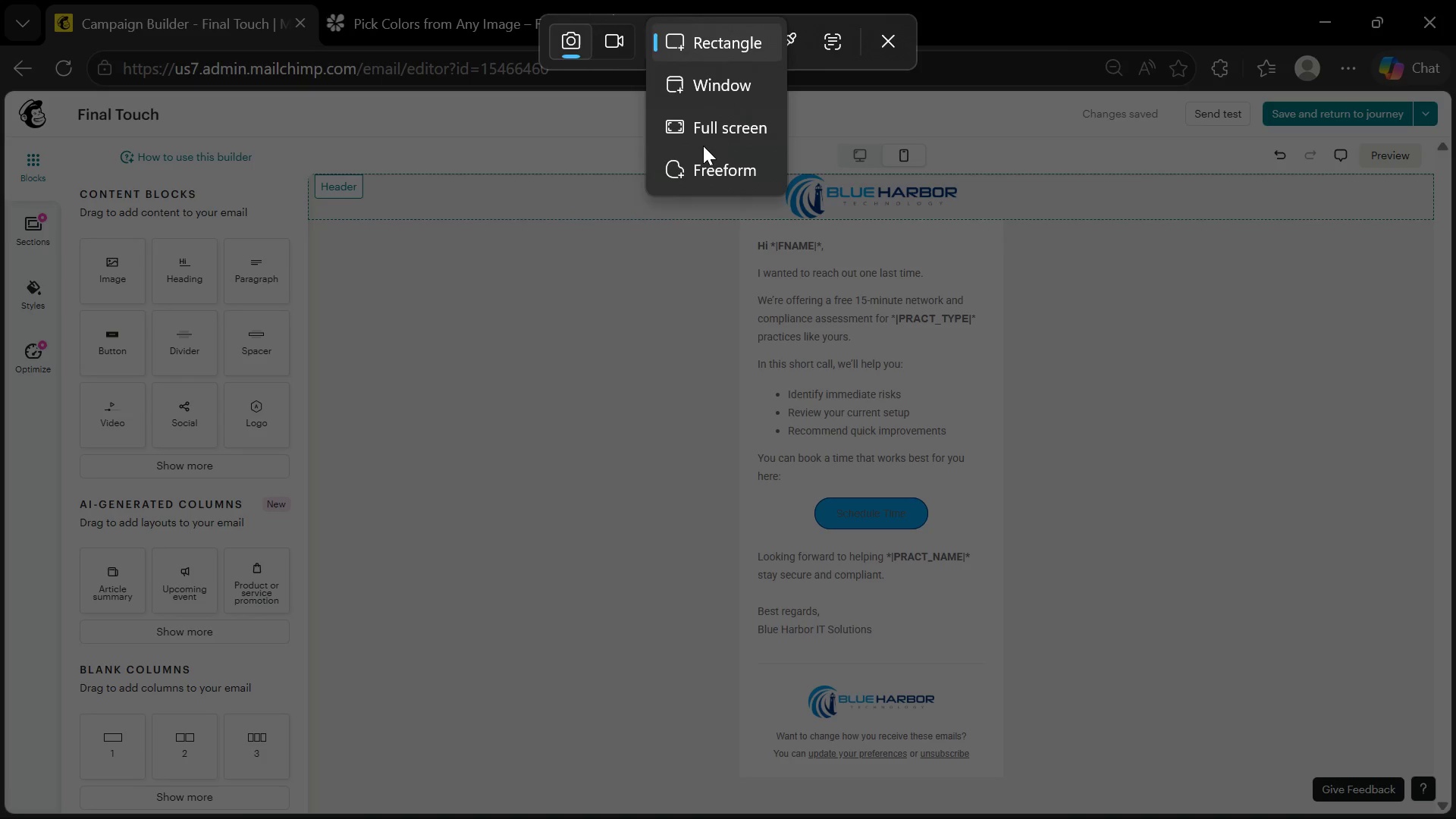 
left_click([701, 137])
 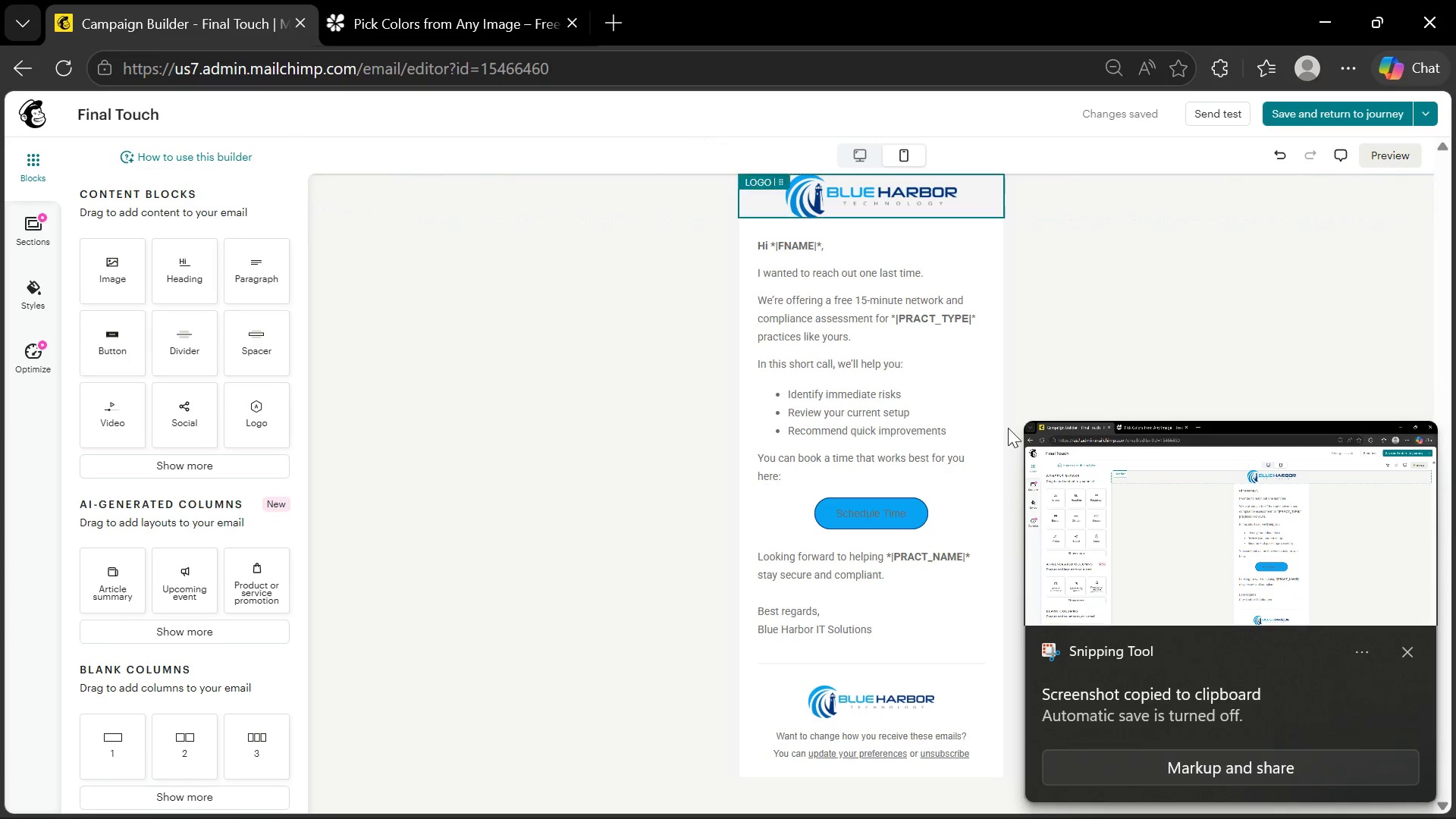 
left_click([1247, 599])
 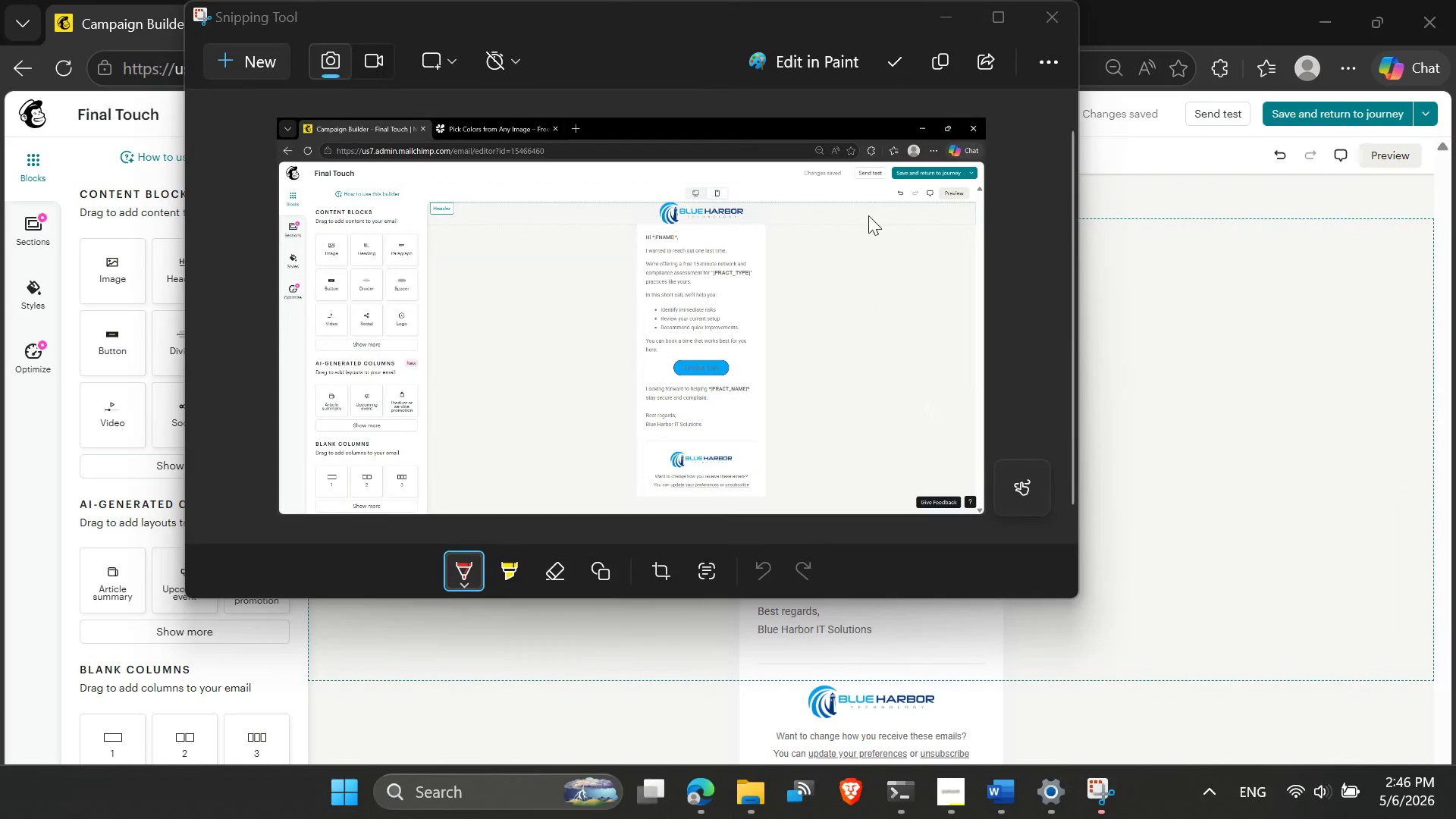 
left_click([889, 65])
 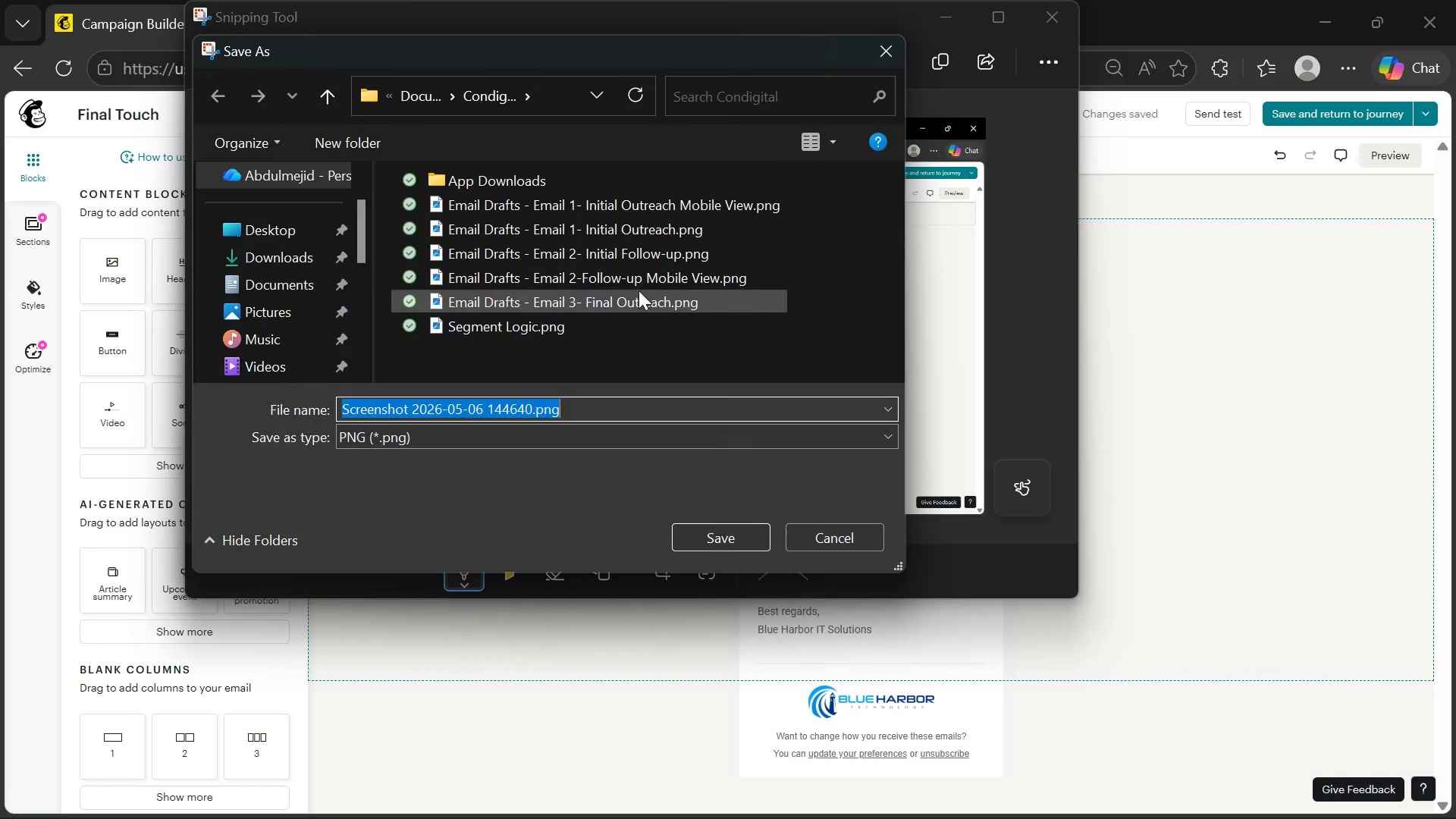 
left_click([637, 300])
 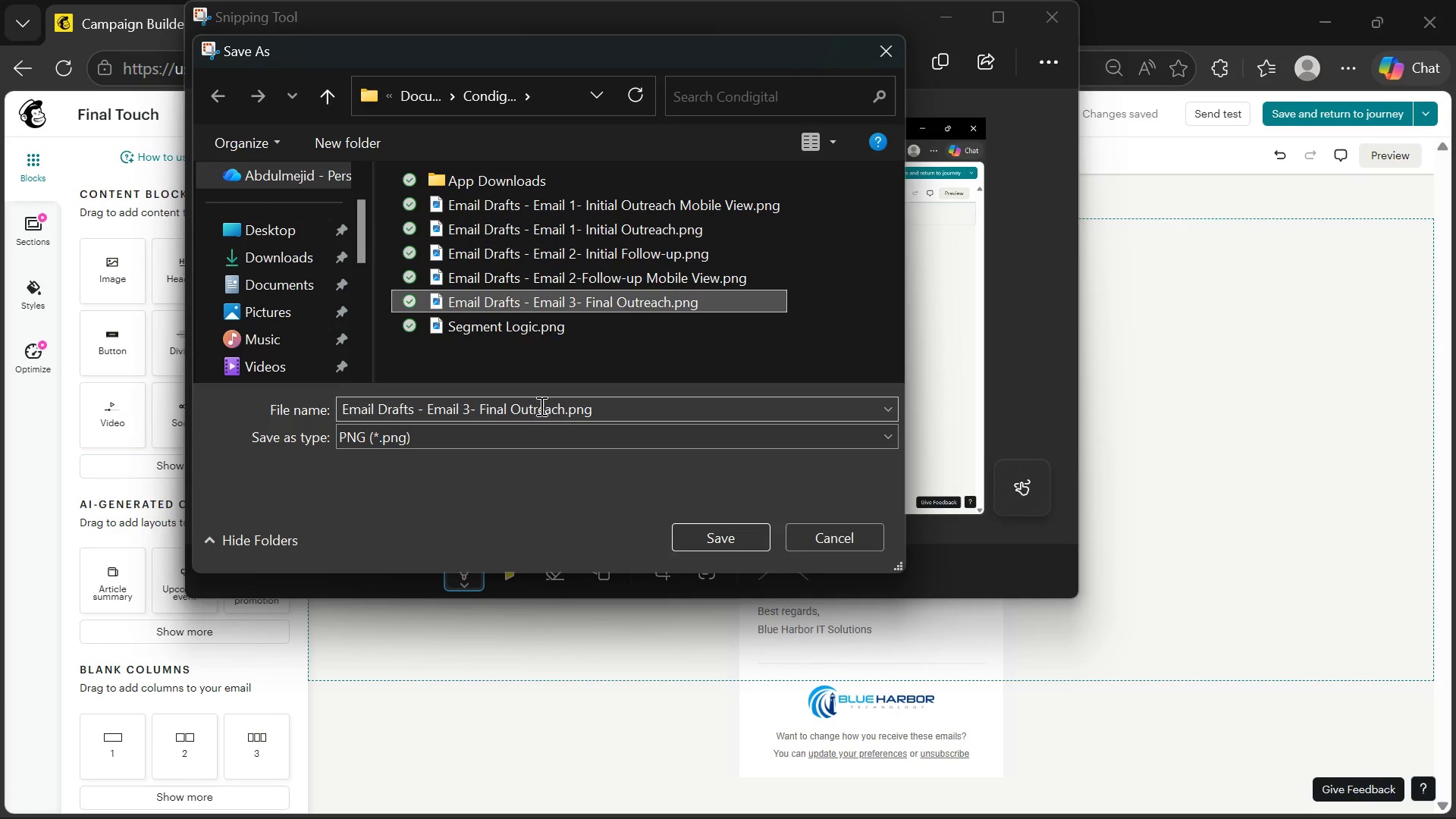 
left_click([563, 406])
 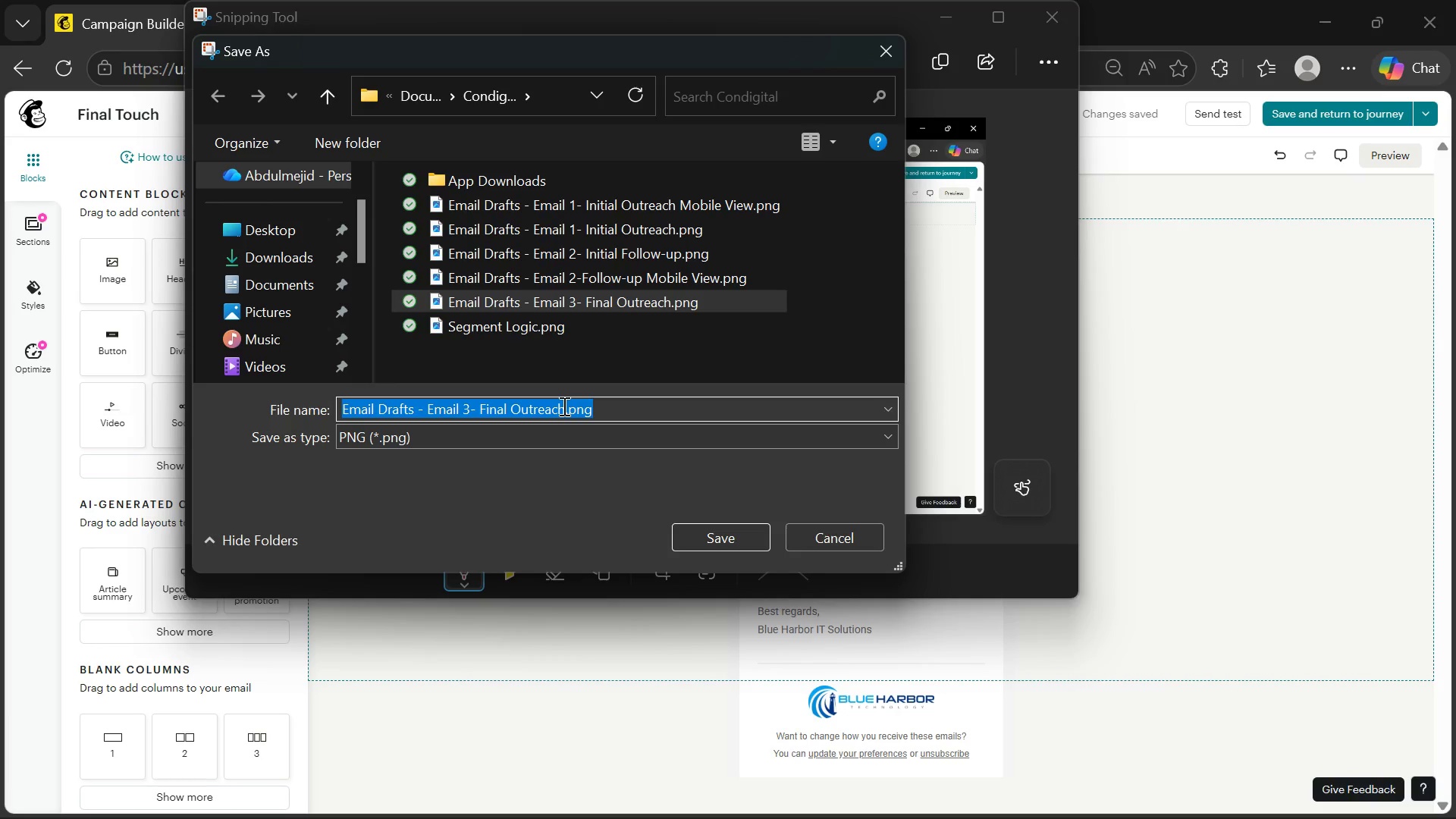 
left_click([563, 406])
 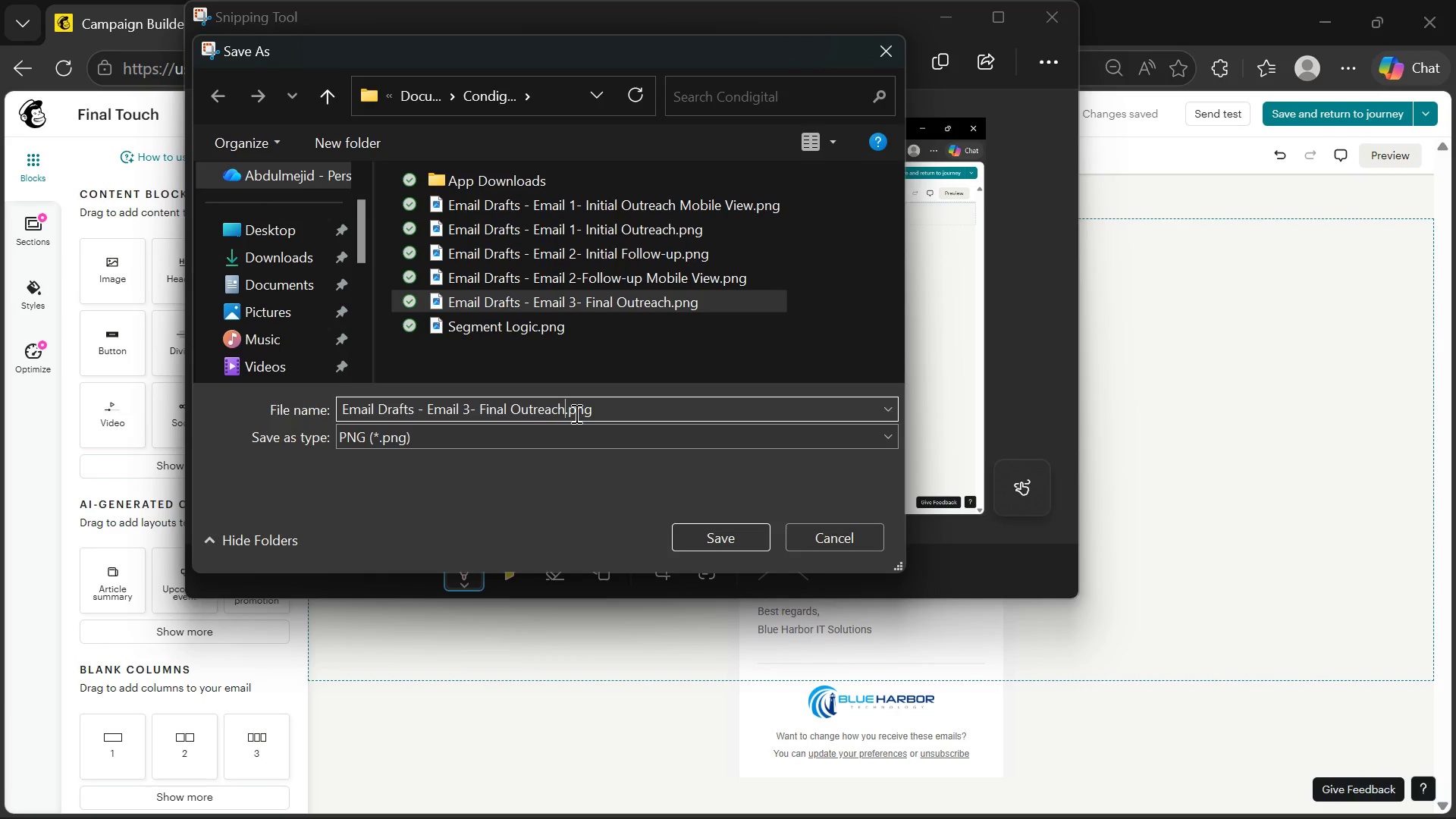 
type( Mobile View)
 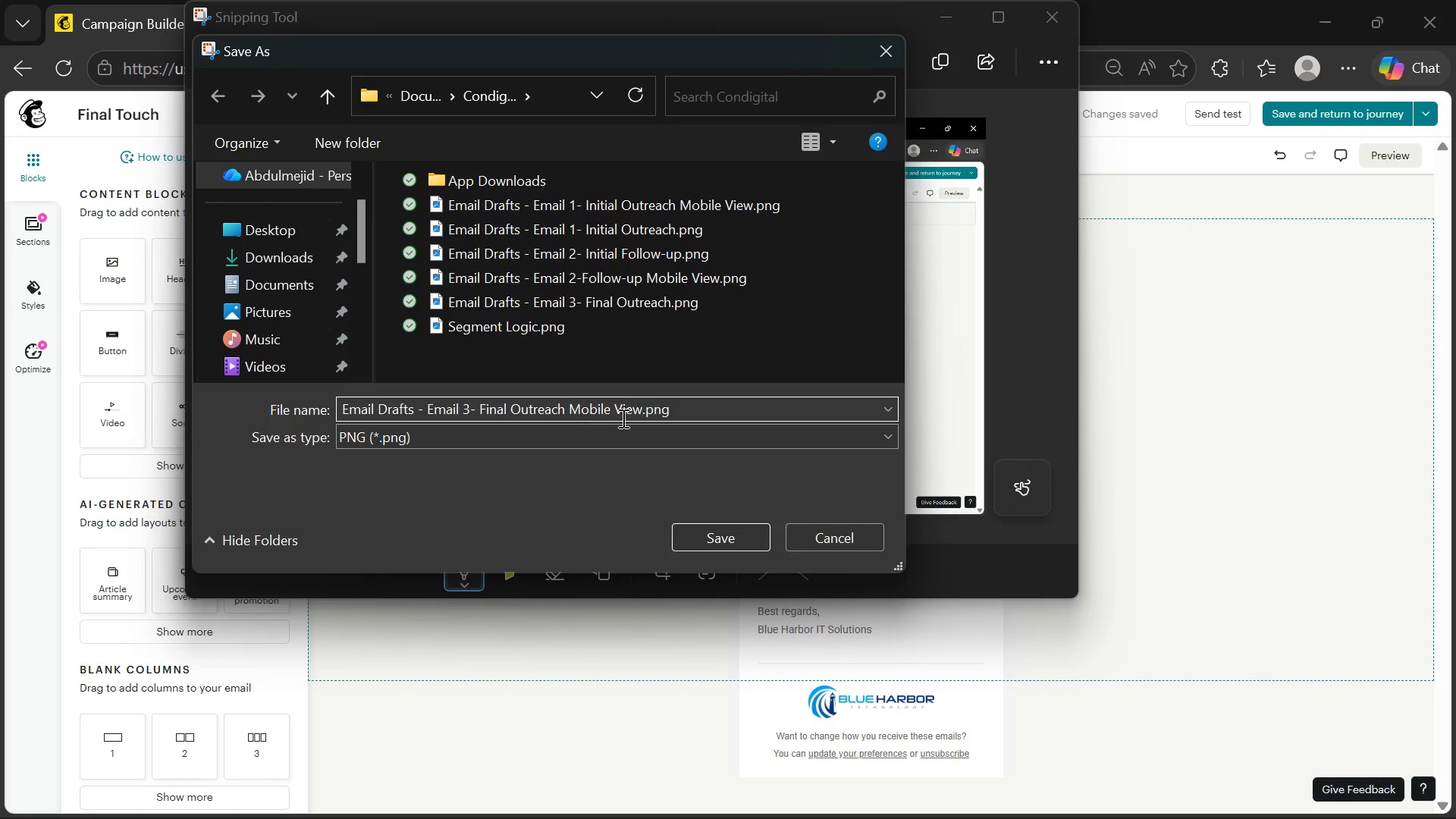 
left_click([708, 532])
 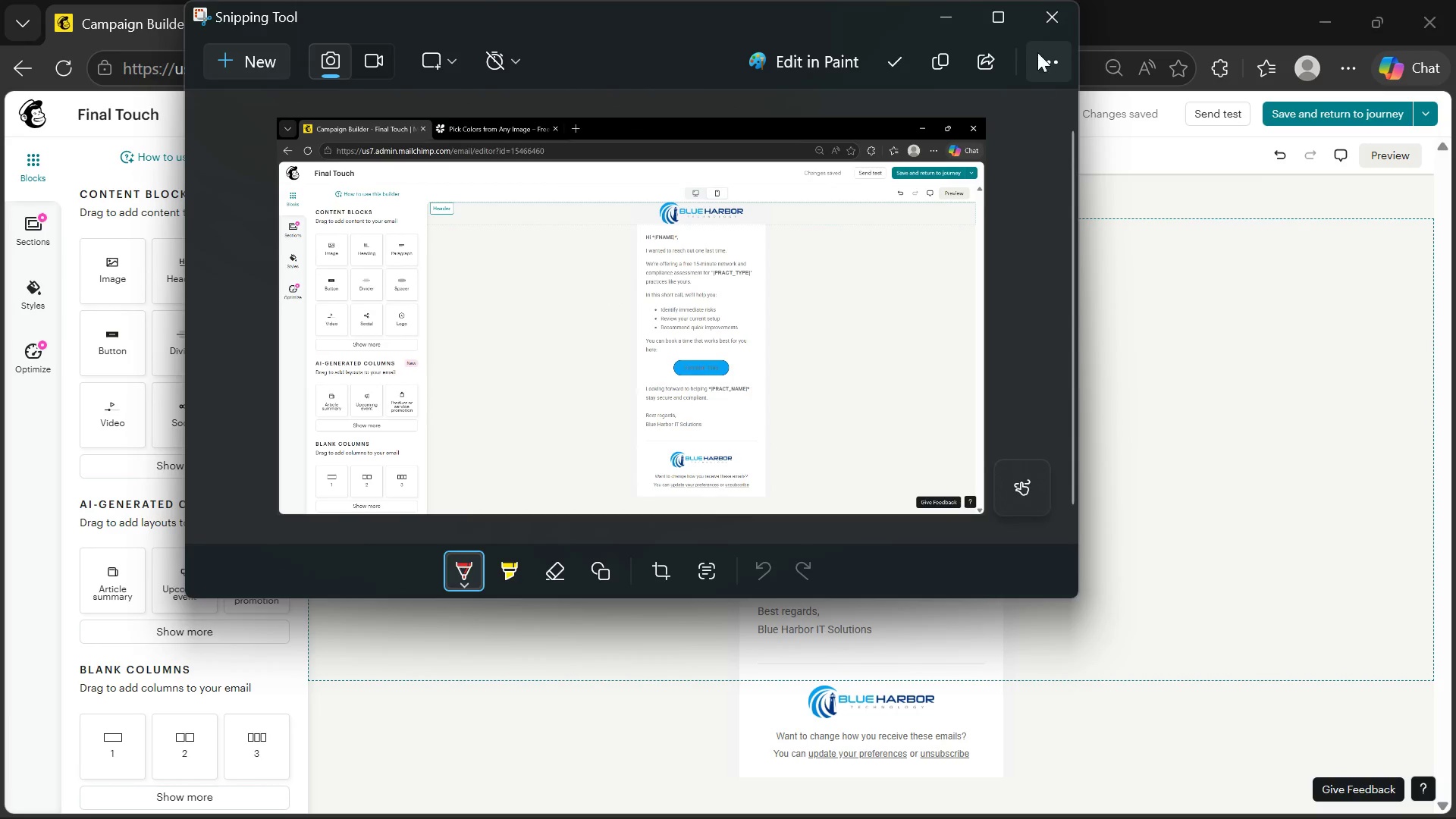 
left_click([1040, 31])
 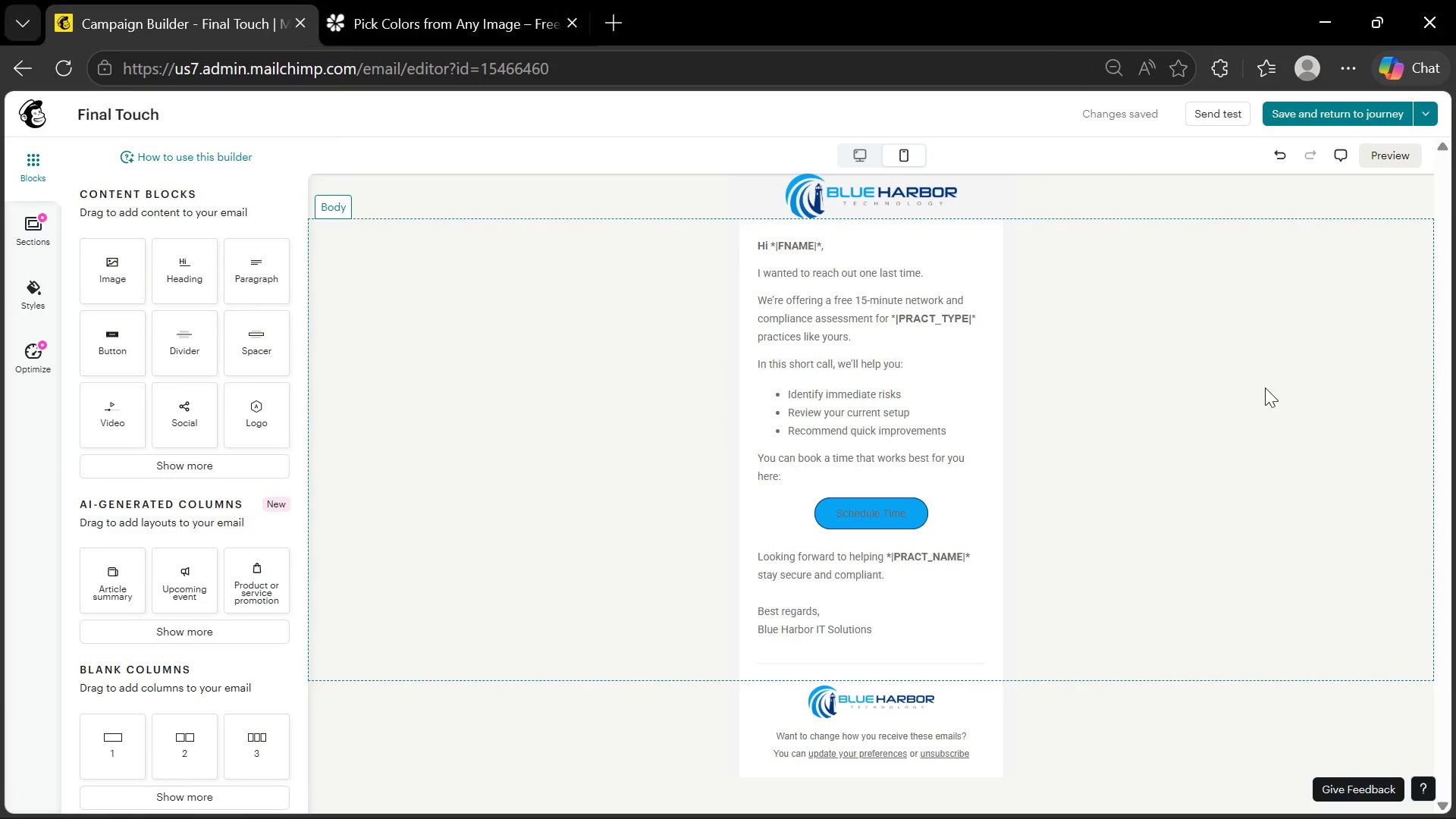 
left_click([1392, 570])
 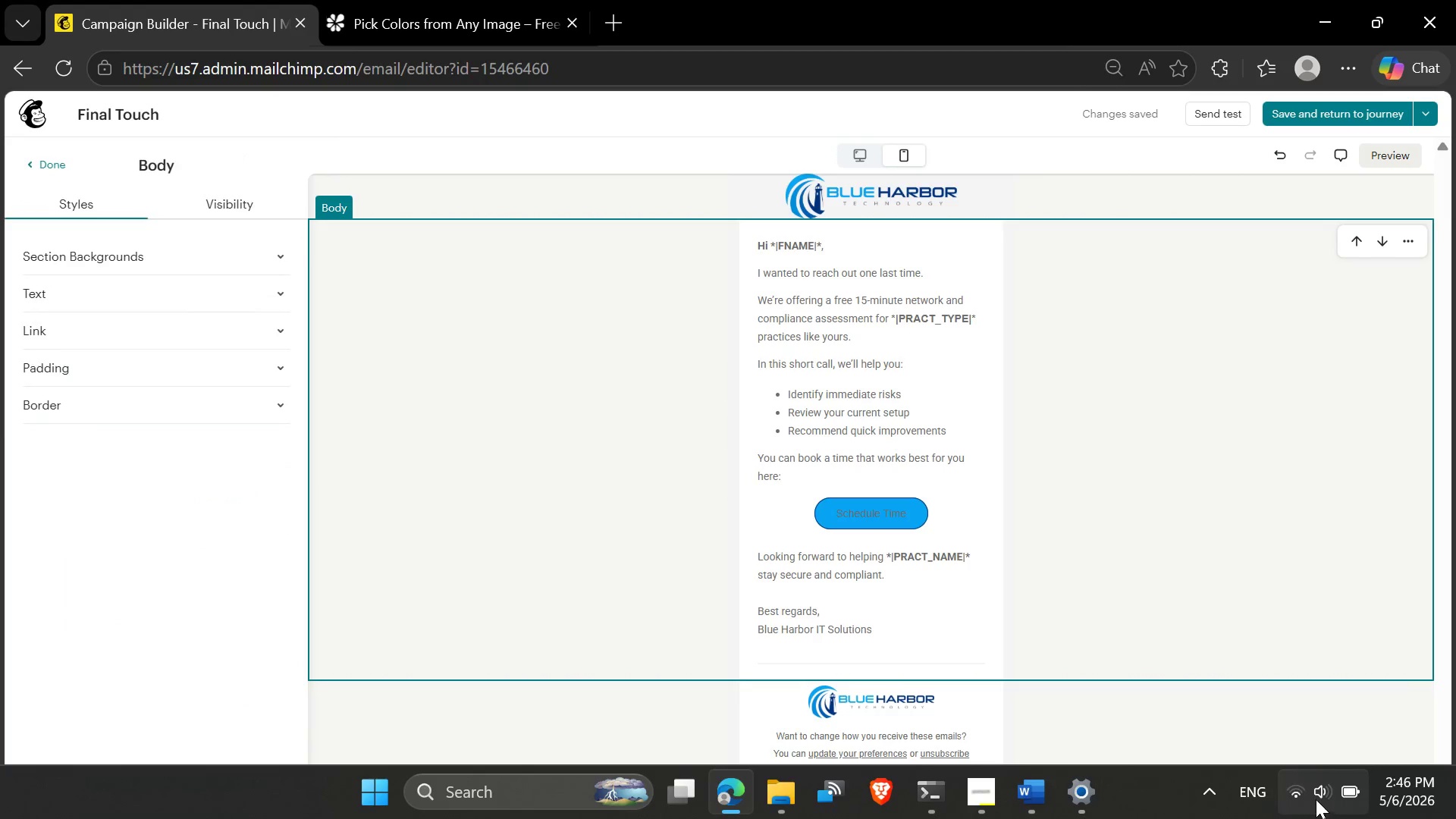 
left_click([1316, 799])
 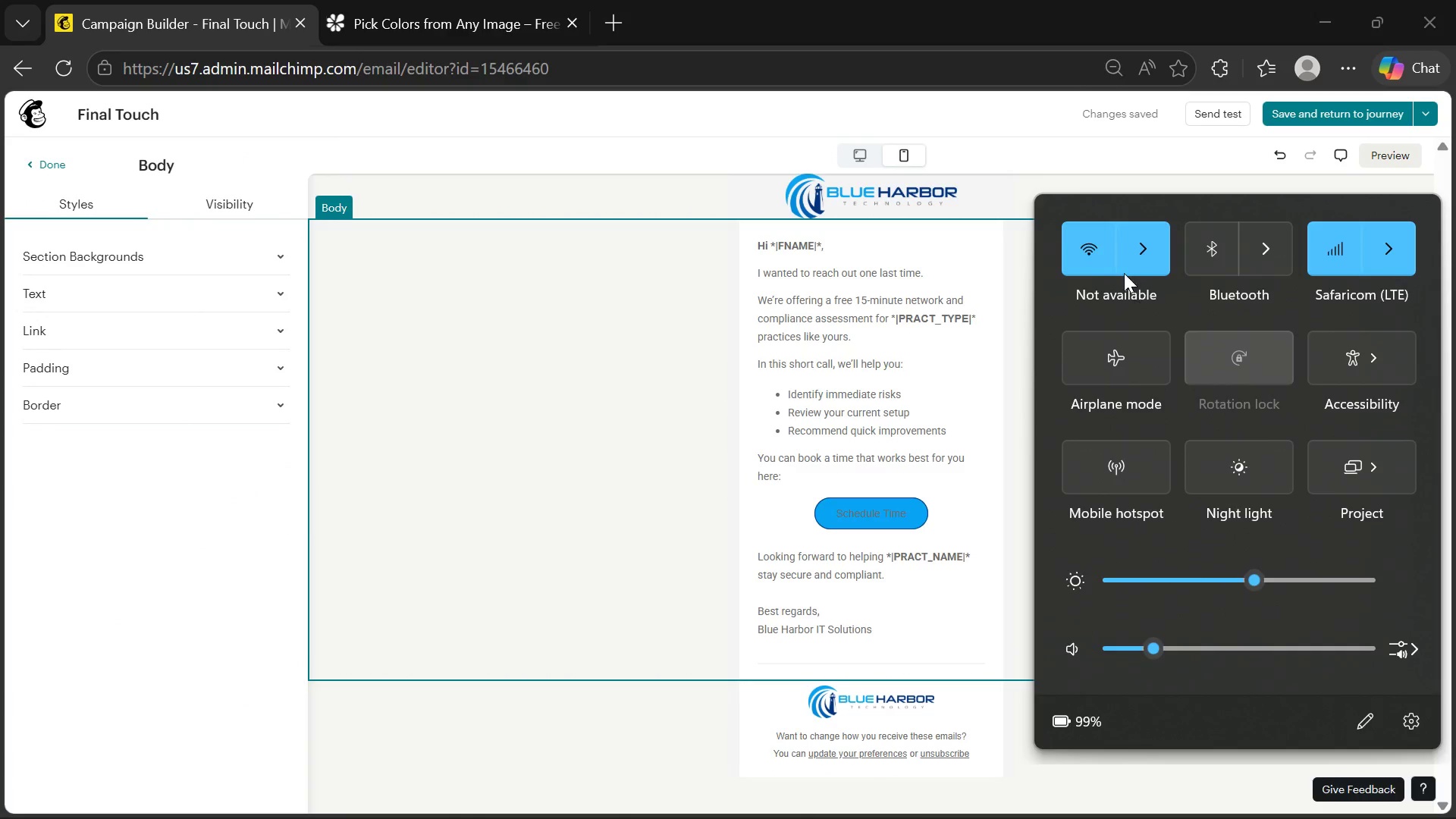 
left_click([1037, 167])
 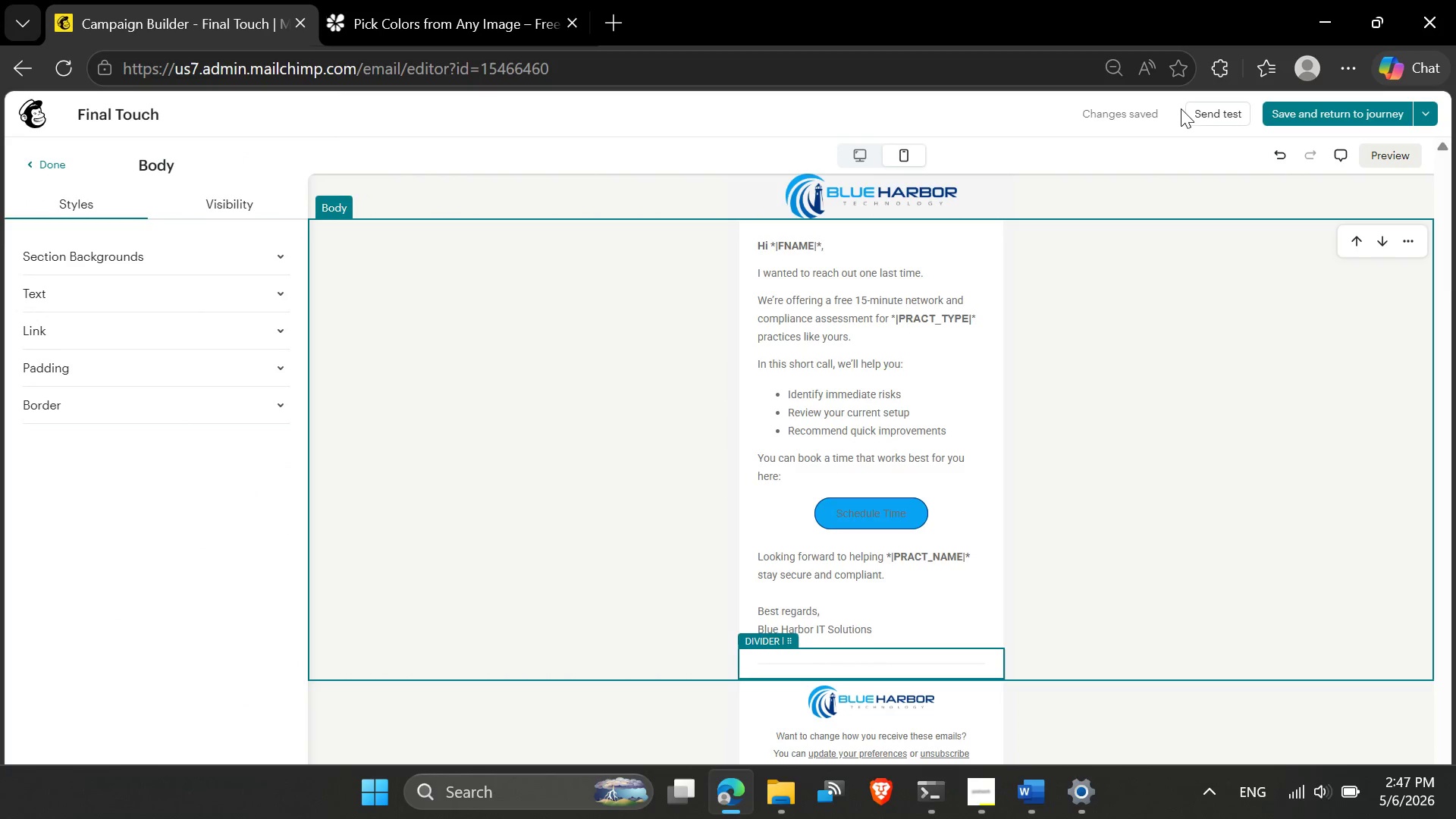 
left_click([1302, 109])
 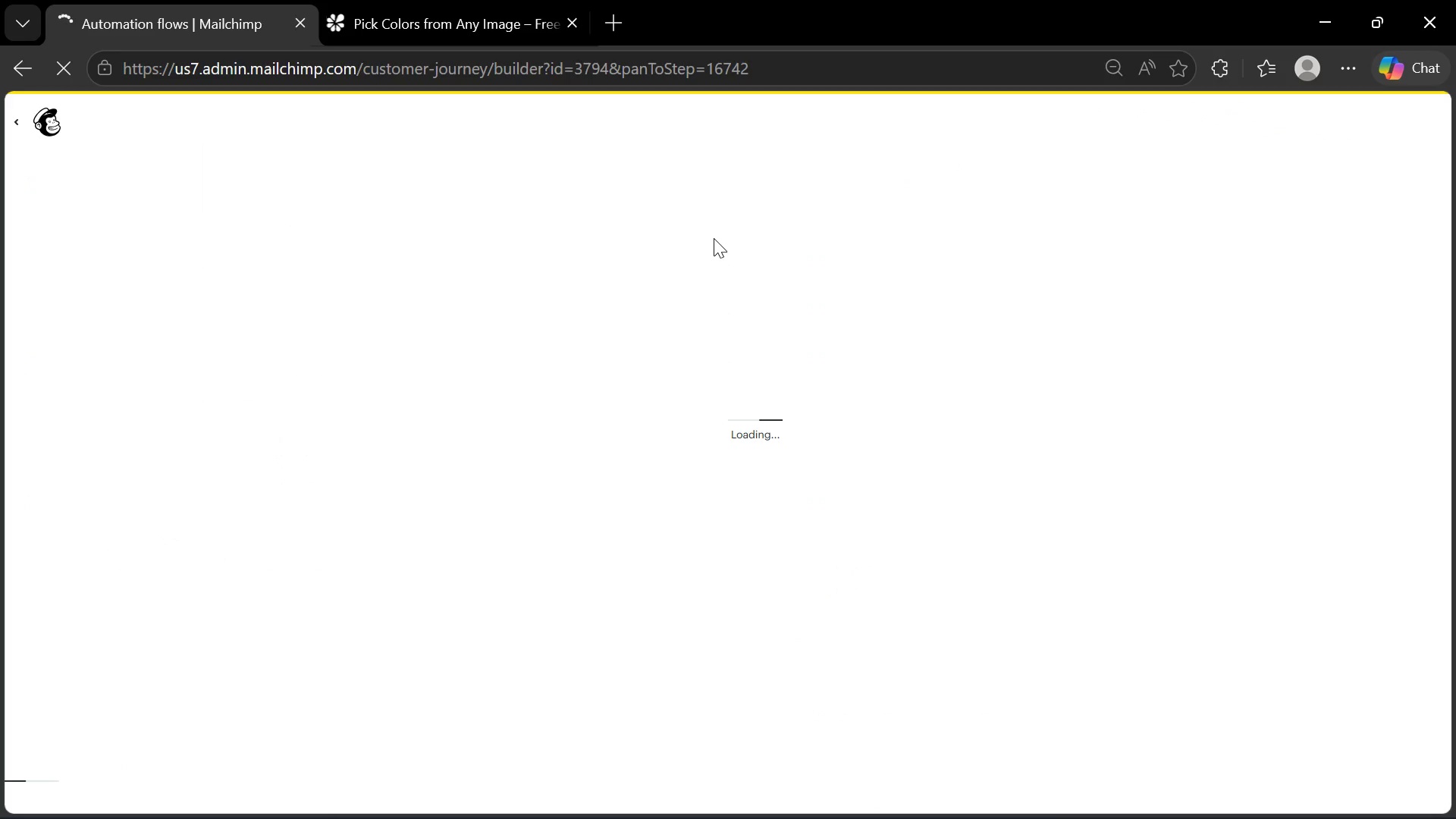 
wait(7.97)
 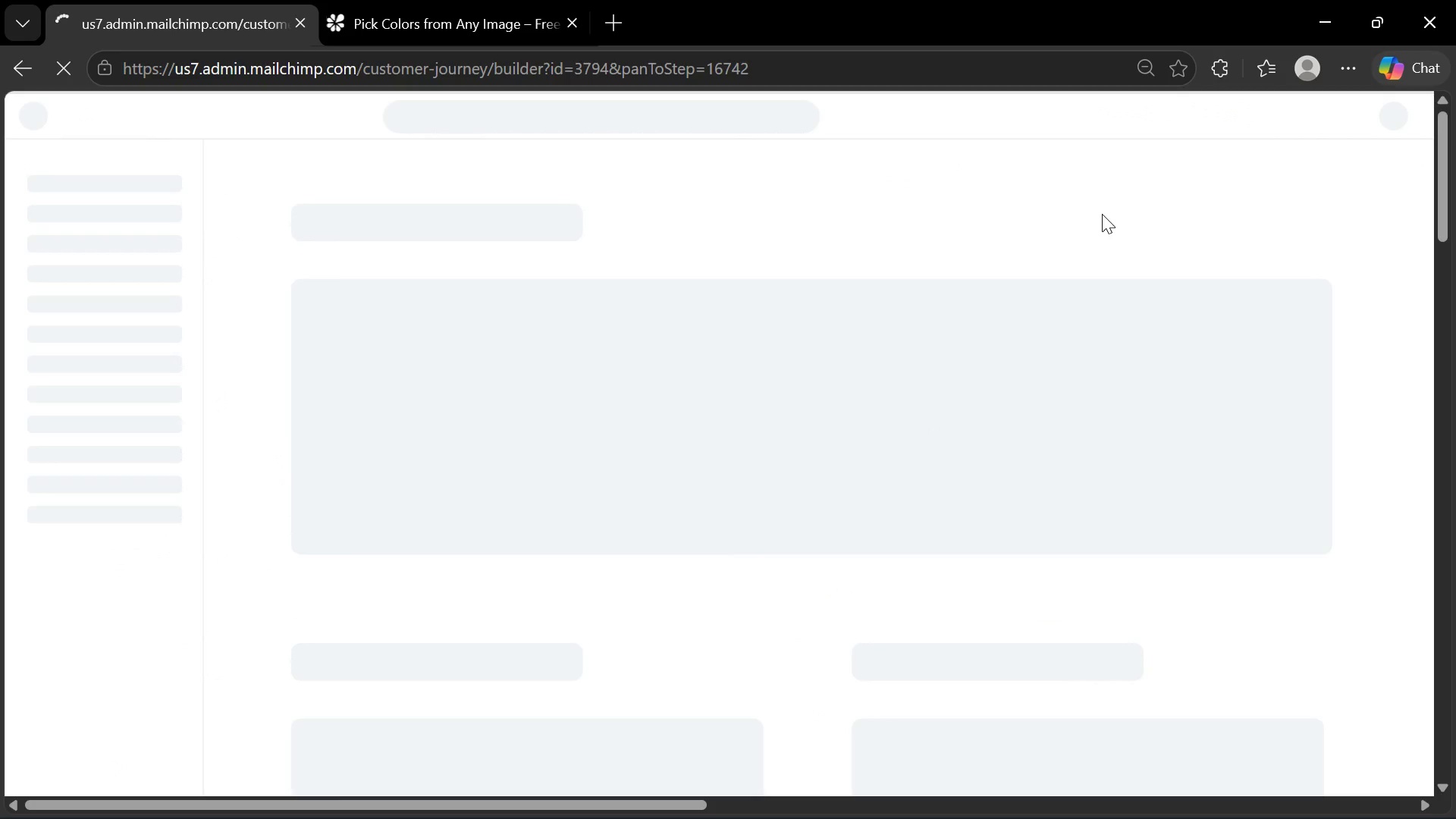 
left_click([966, 783])